 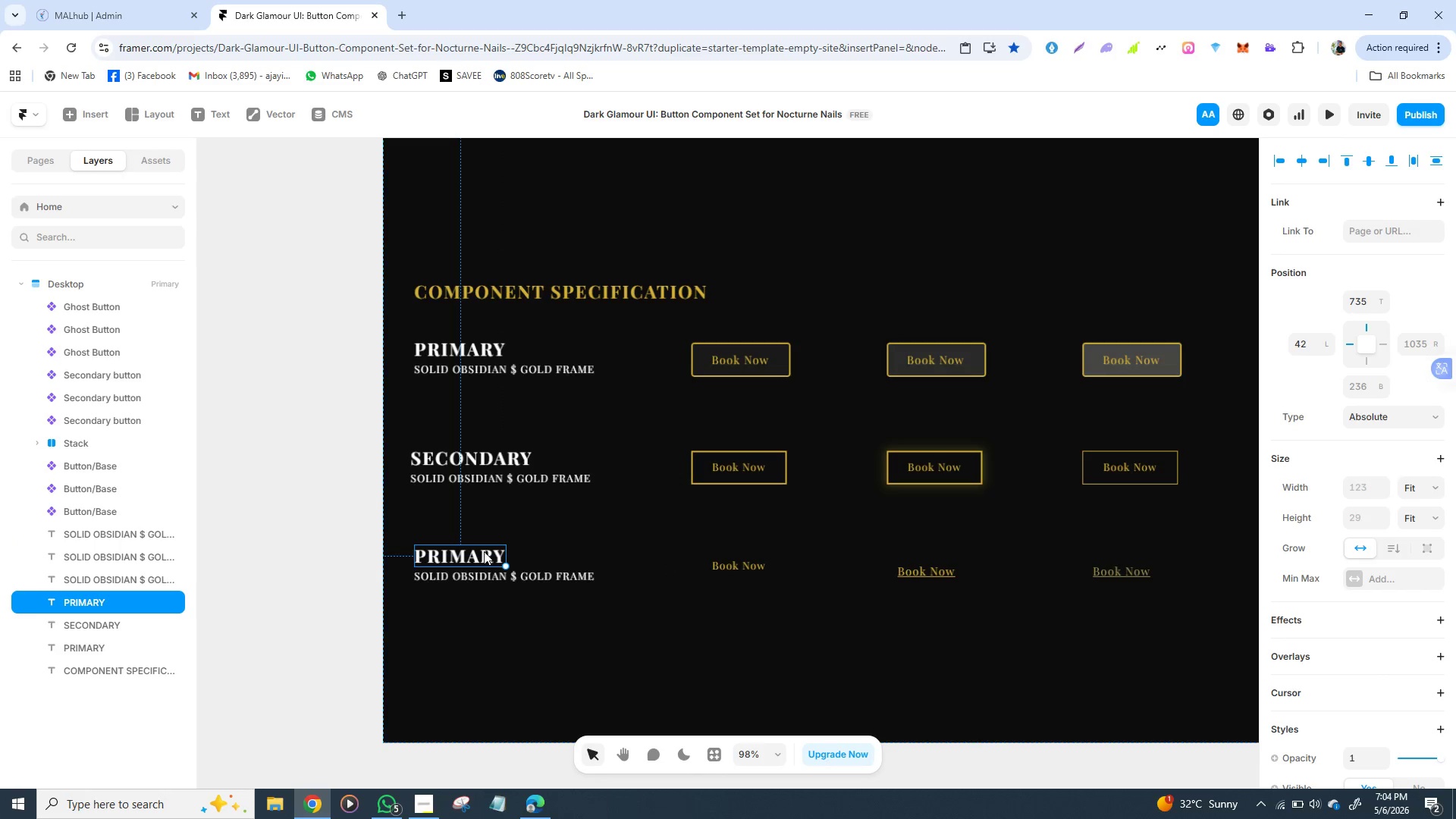 
triple_click([484, 551])
 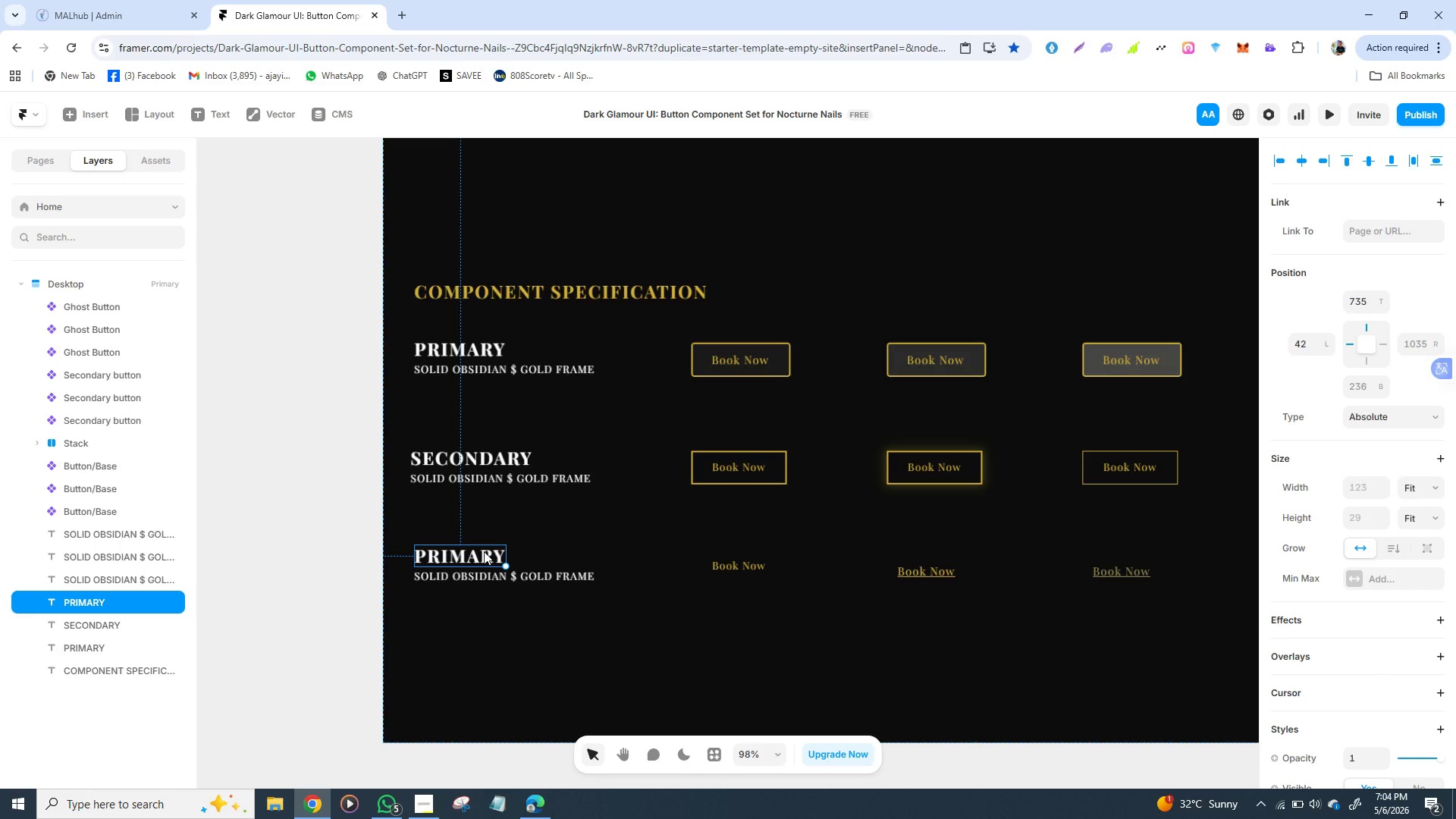 
triple_click([484, 551])
 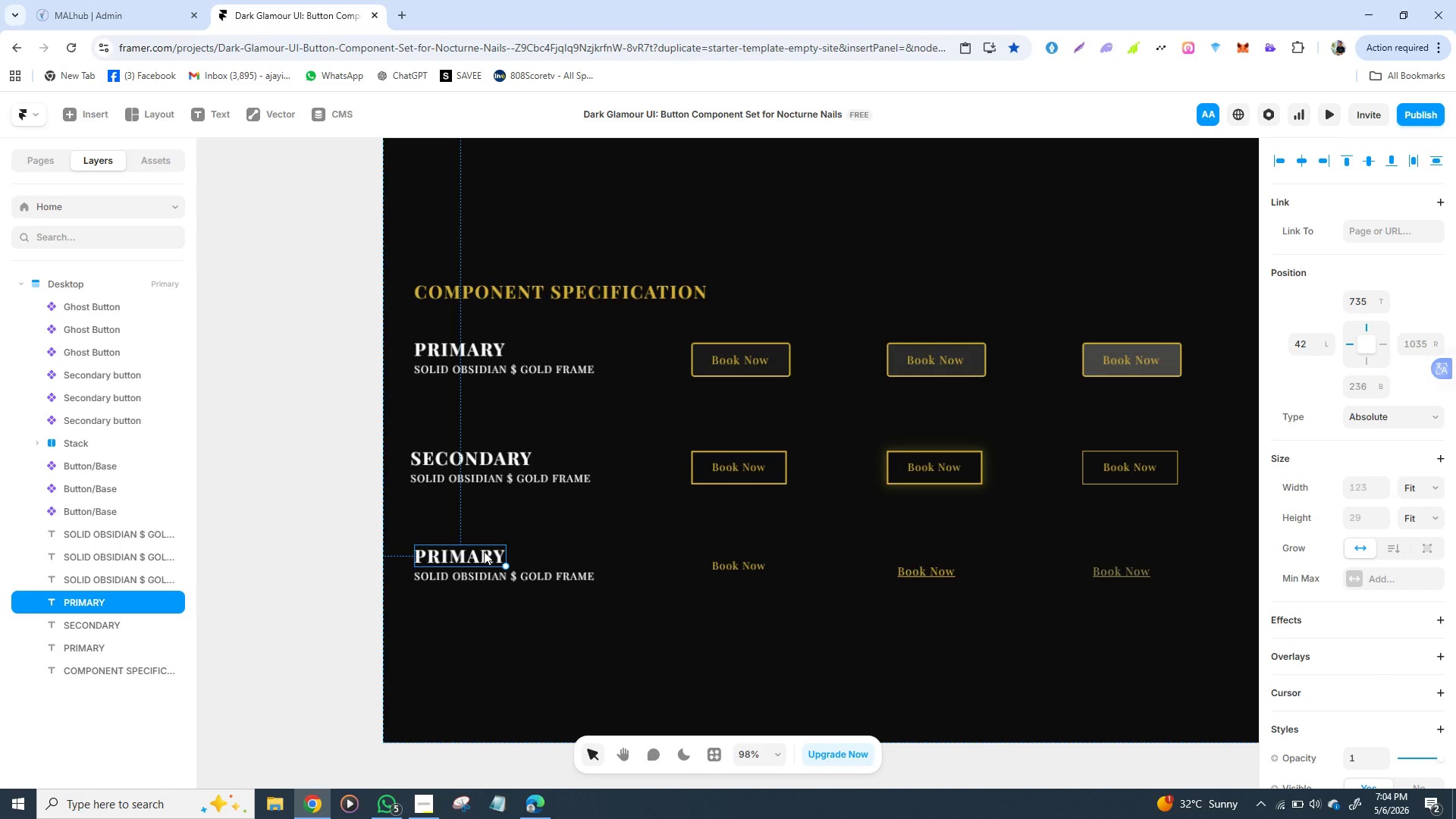 
triple_click([484, 551])
 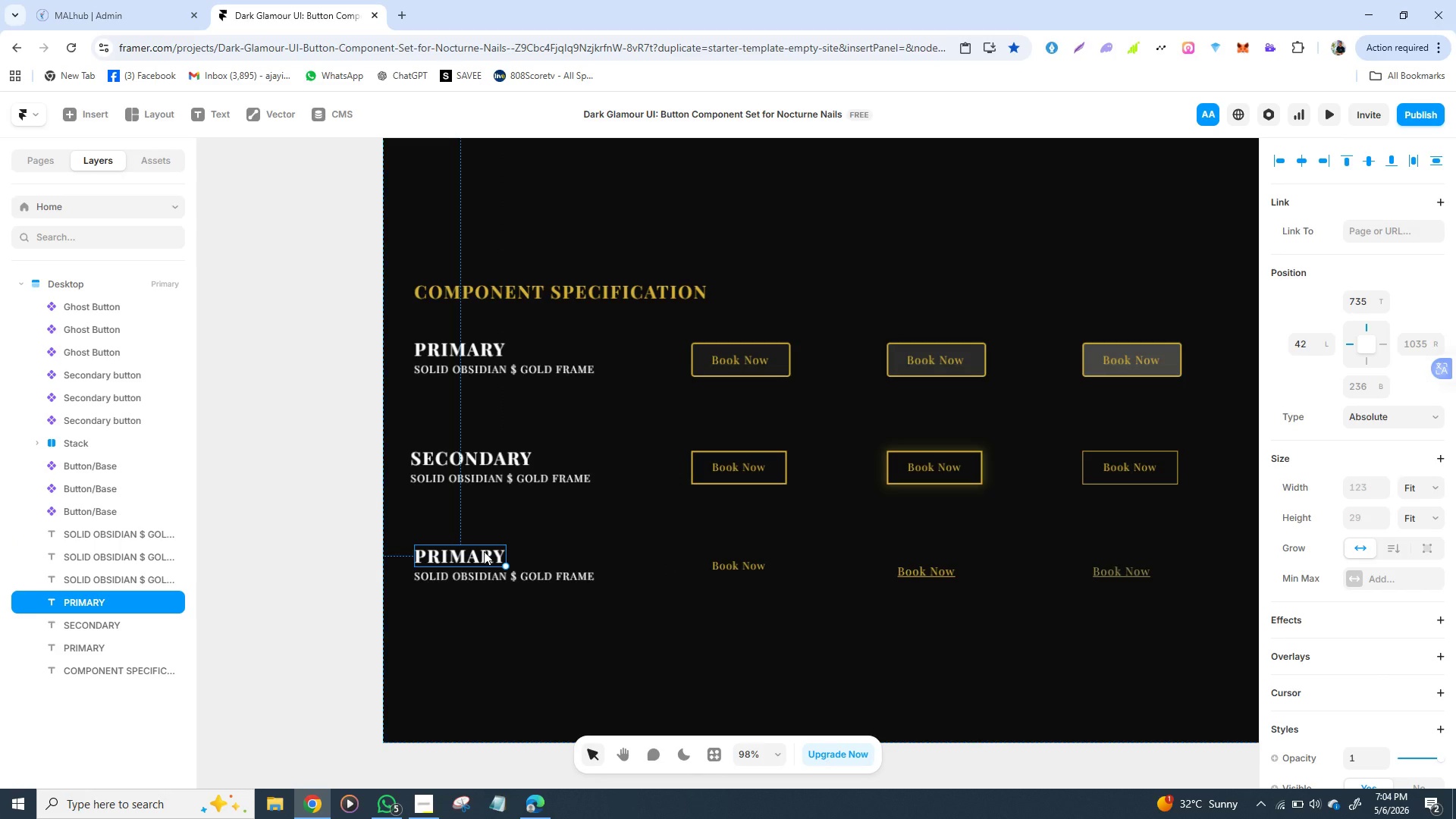 
triple_click([484, 551])
 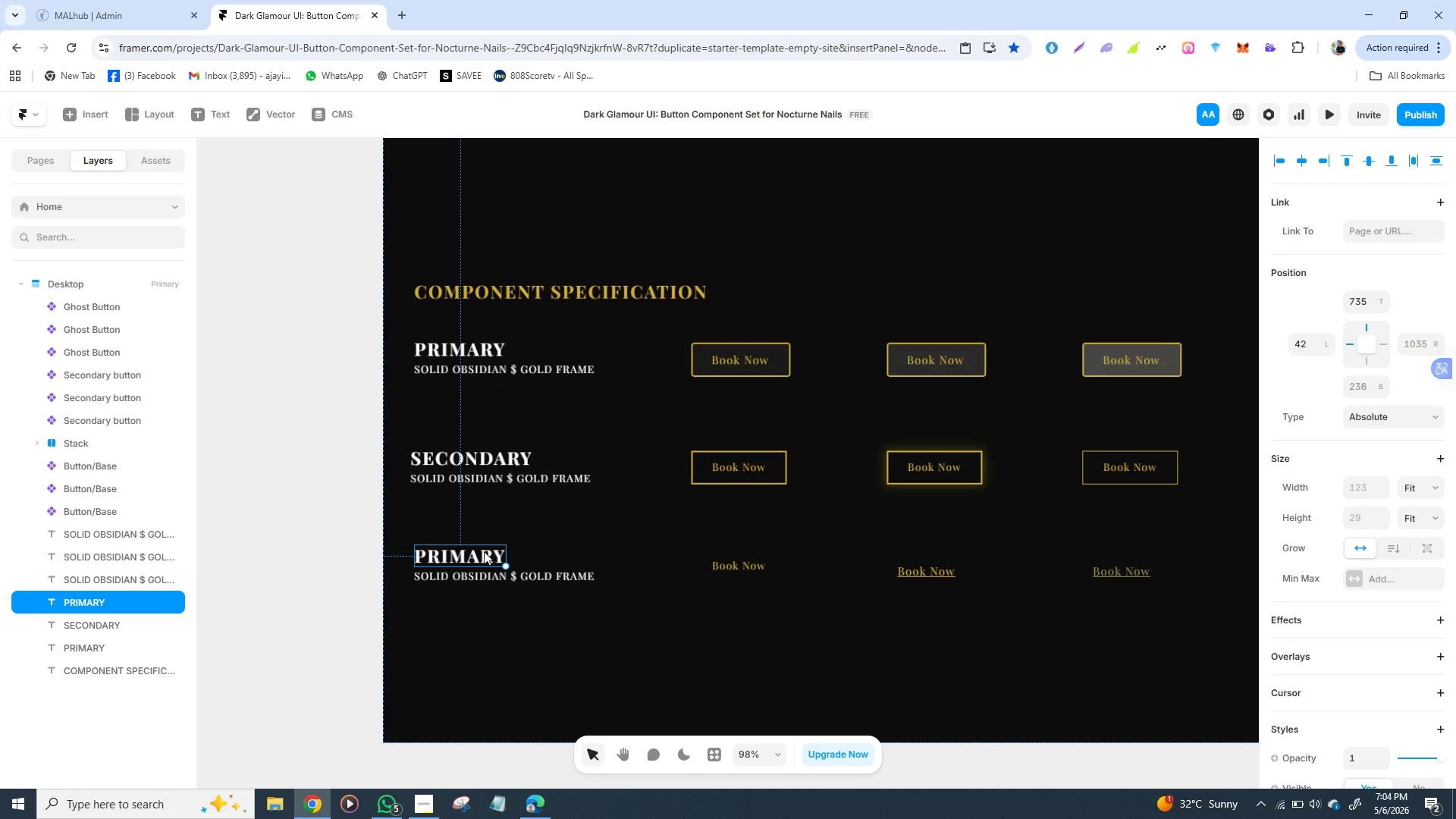 
triple_click([484, 551])
 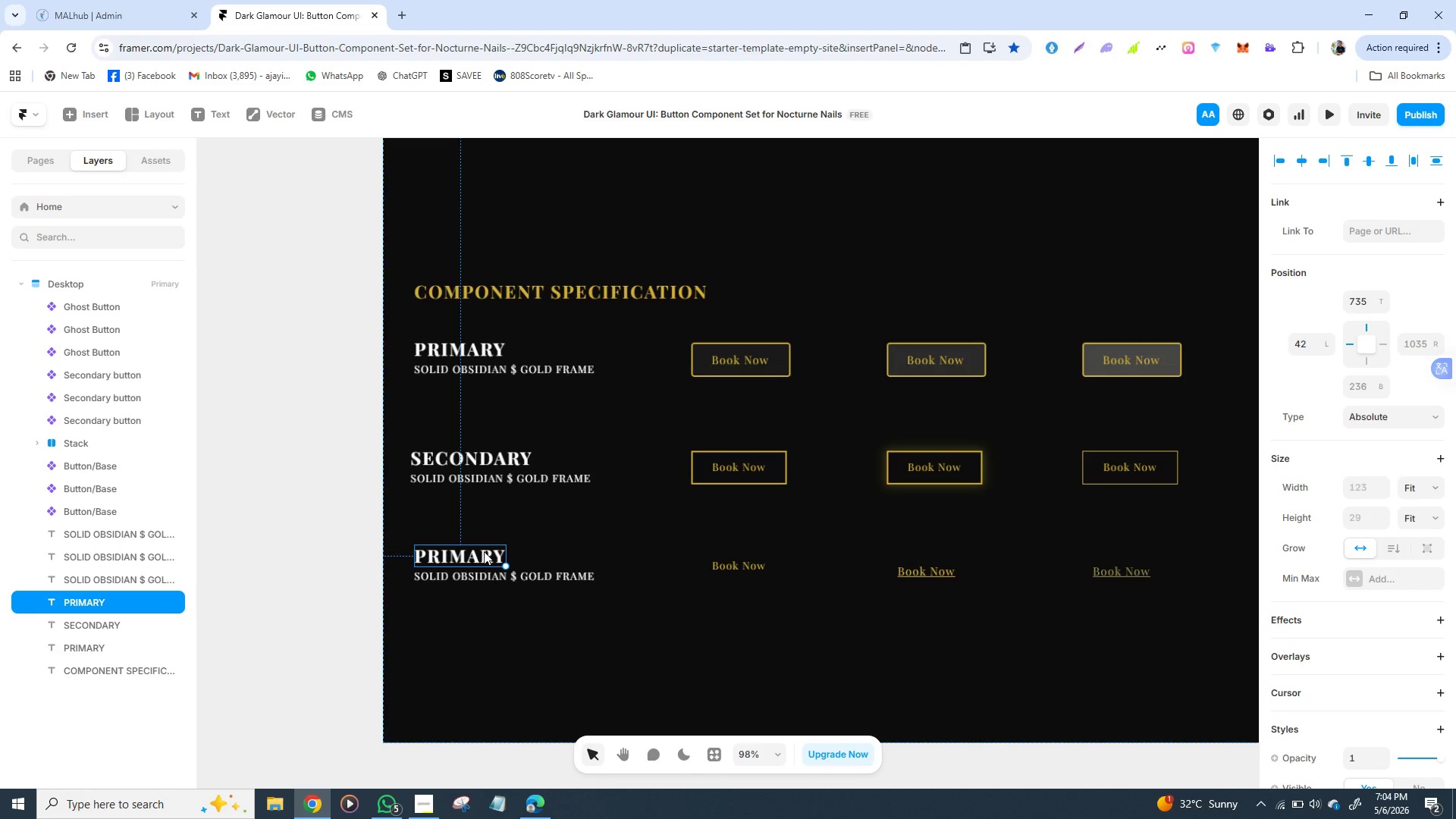 
triple_click([484, 551])
 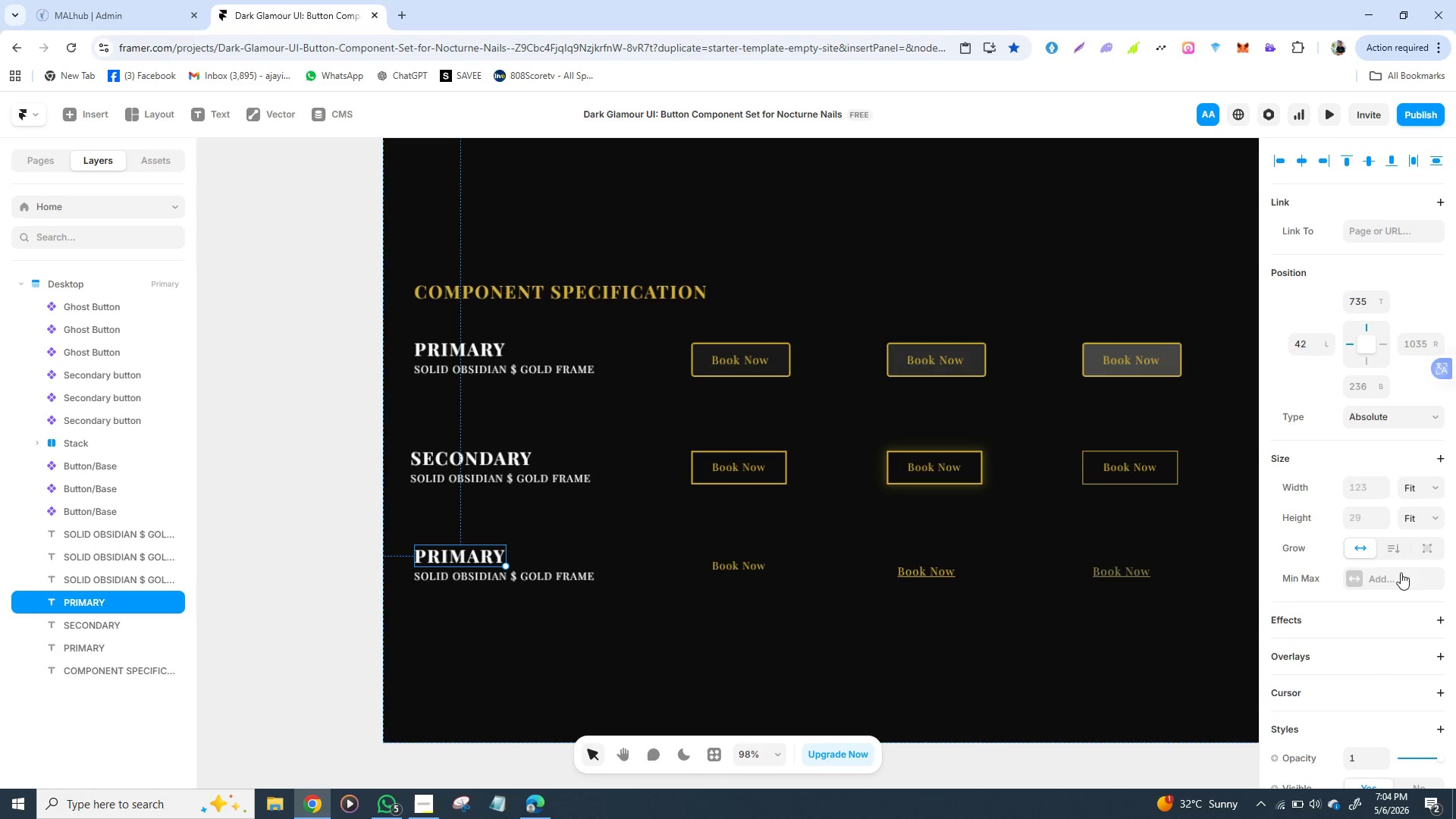 
mouse_move([1389, 587])
 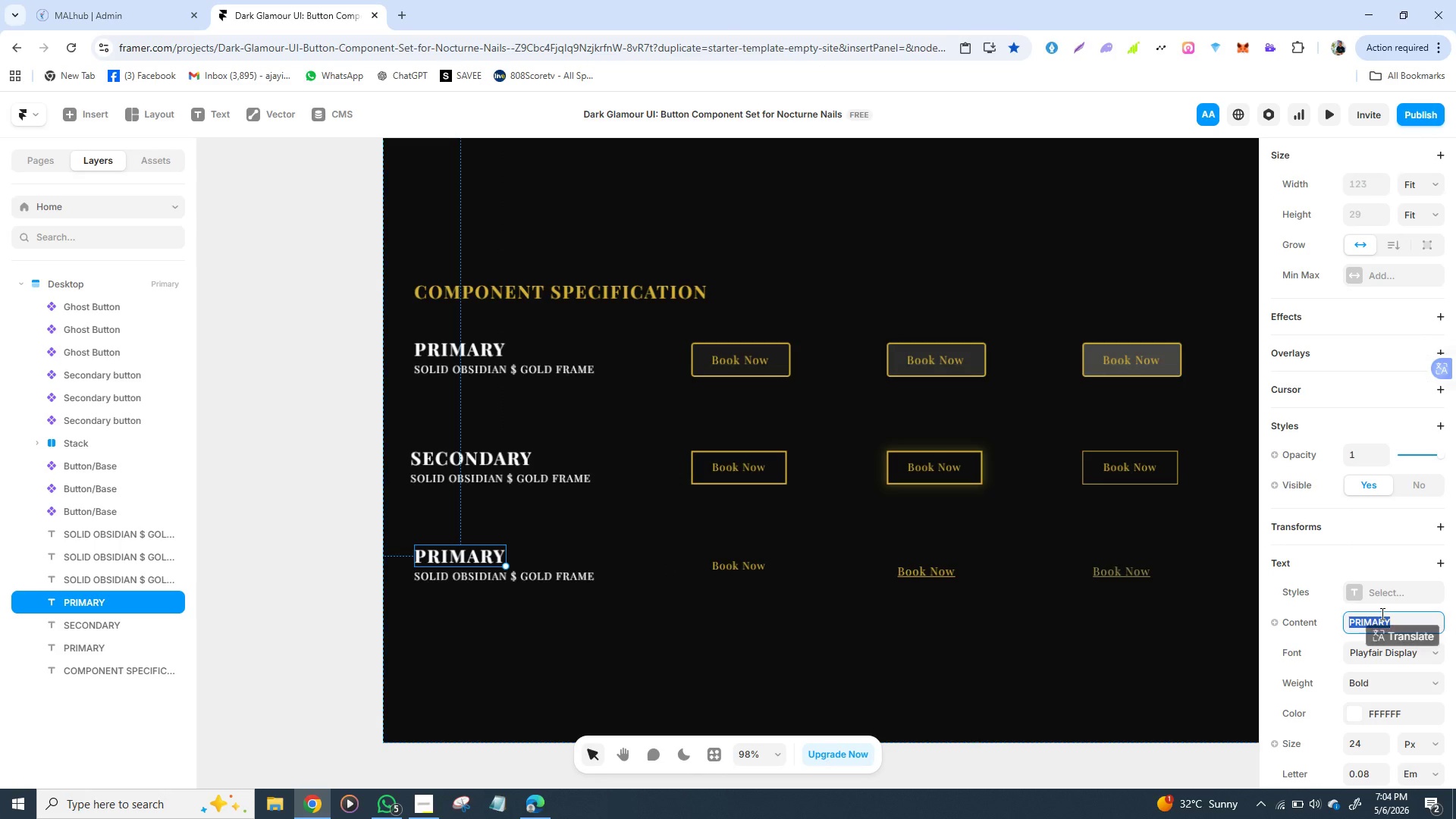 
left_click([1381, 613])
 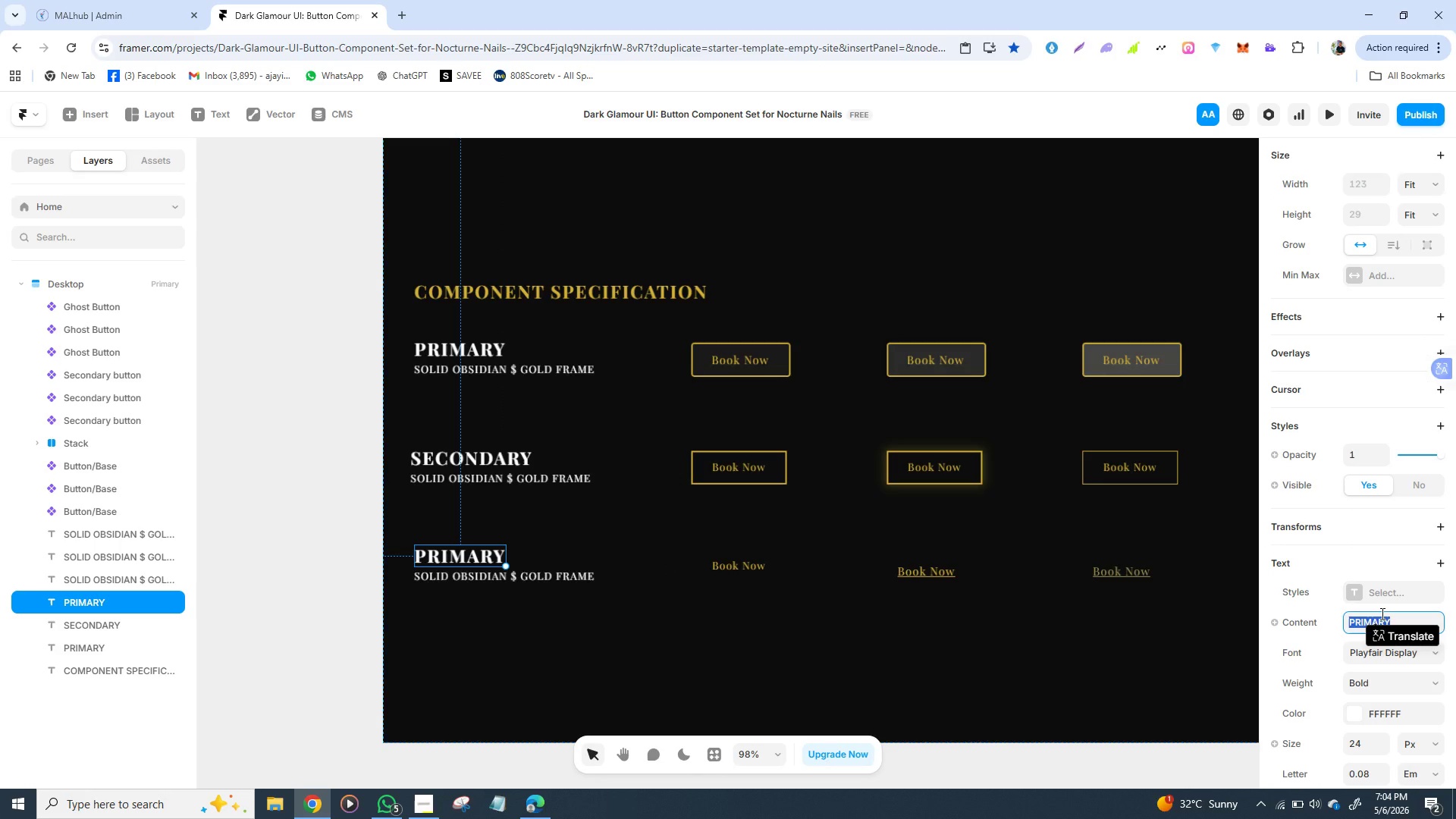 
type(GHOS)
 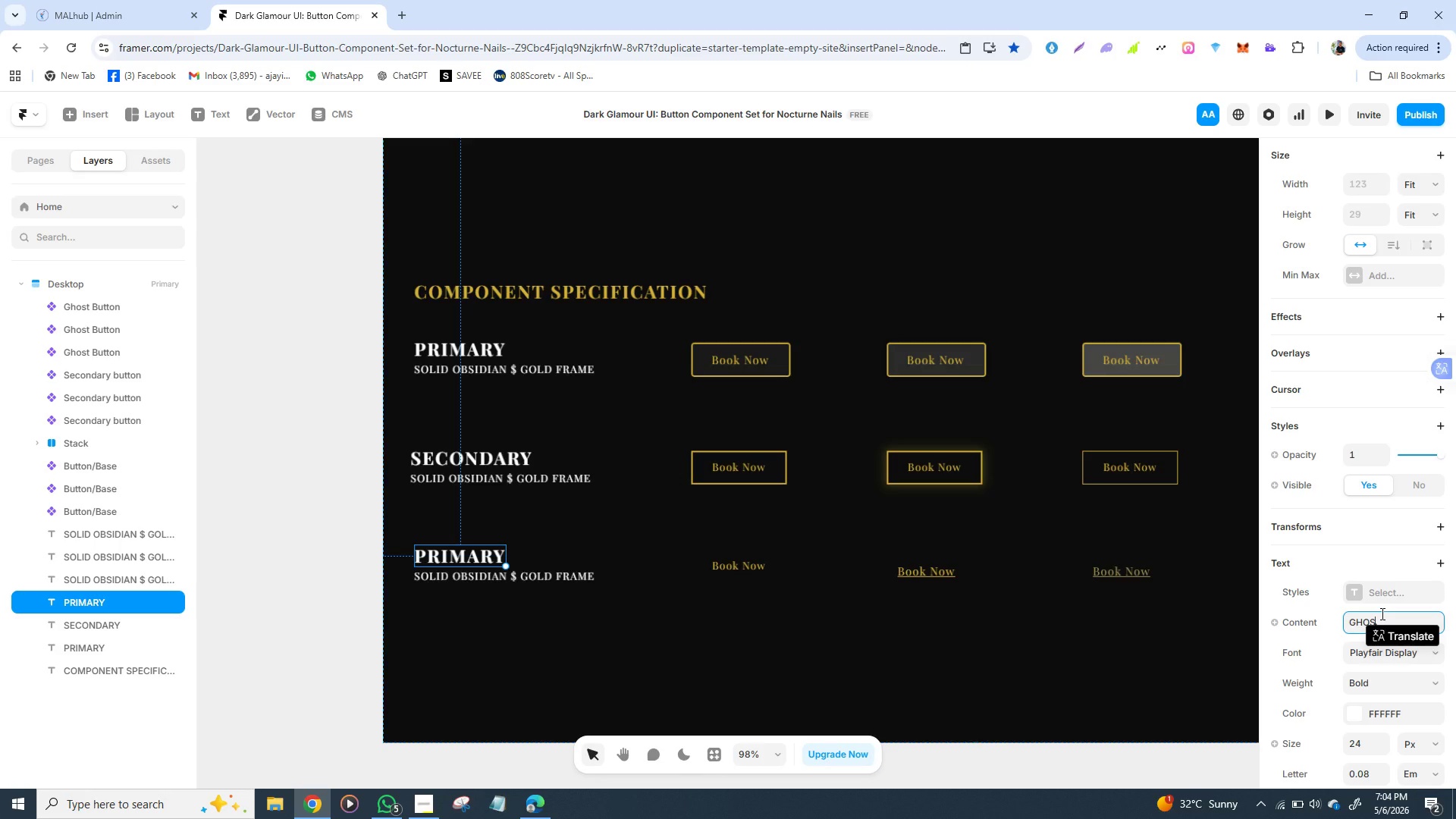 
key(H)
 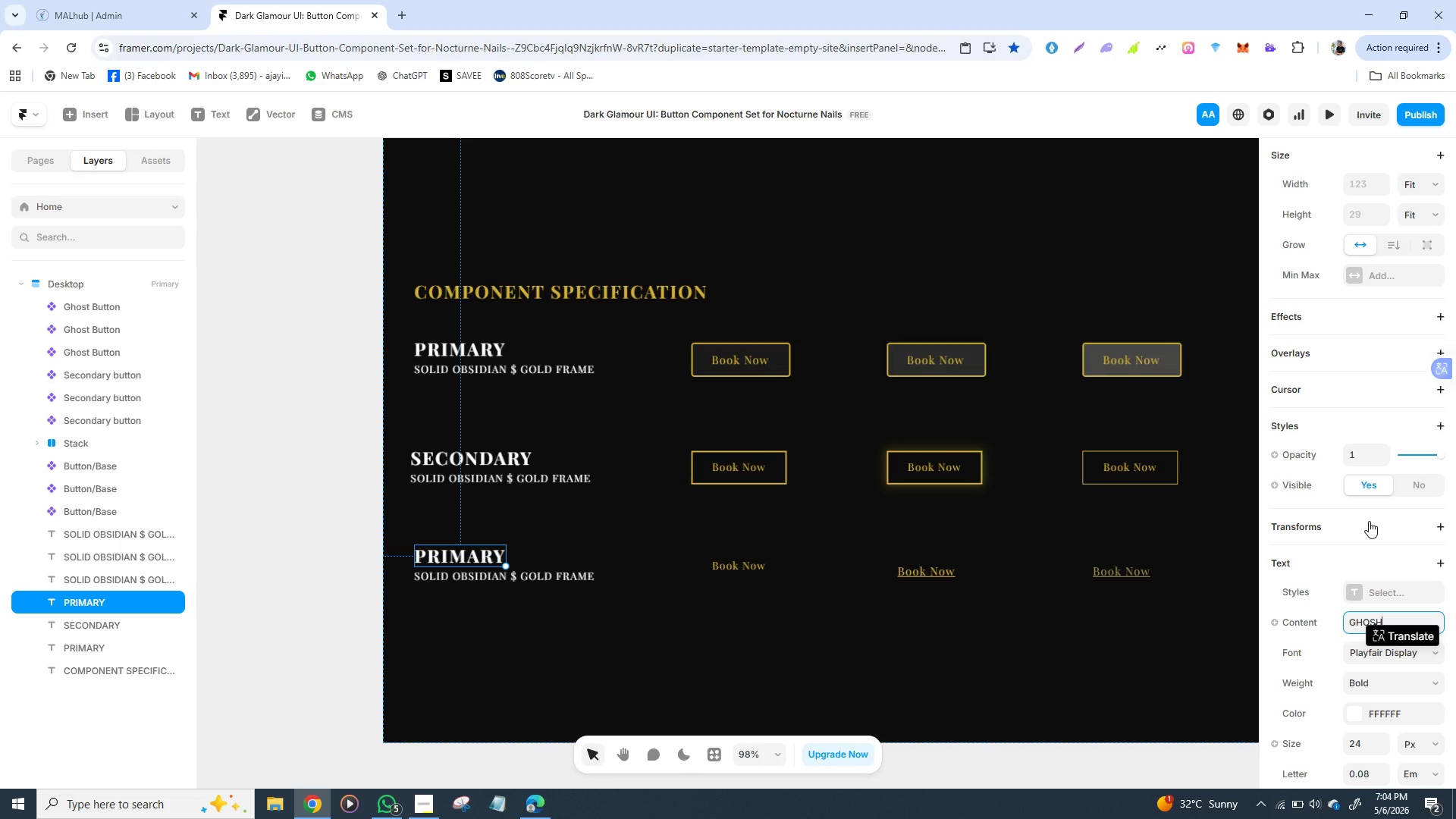 
key(Backspace)
 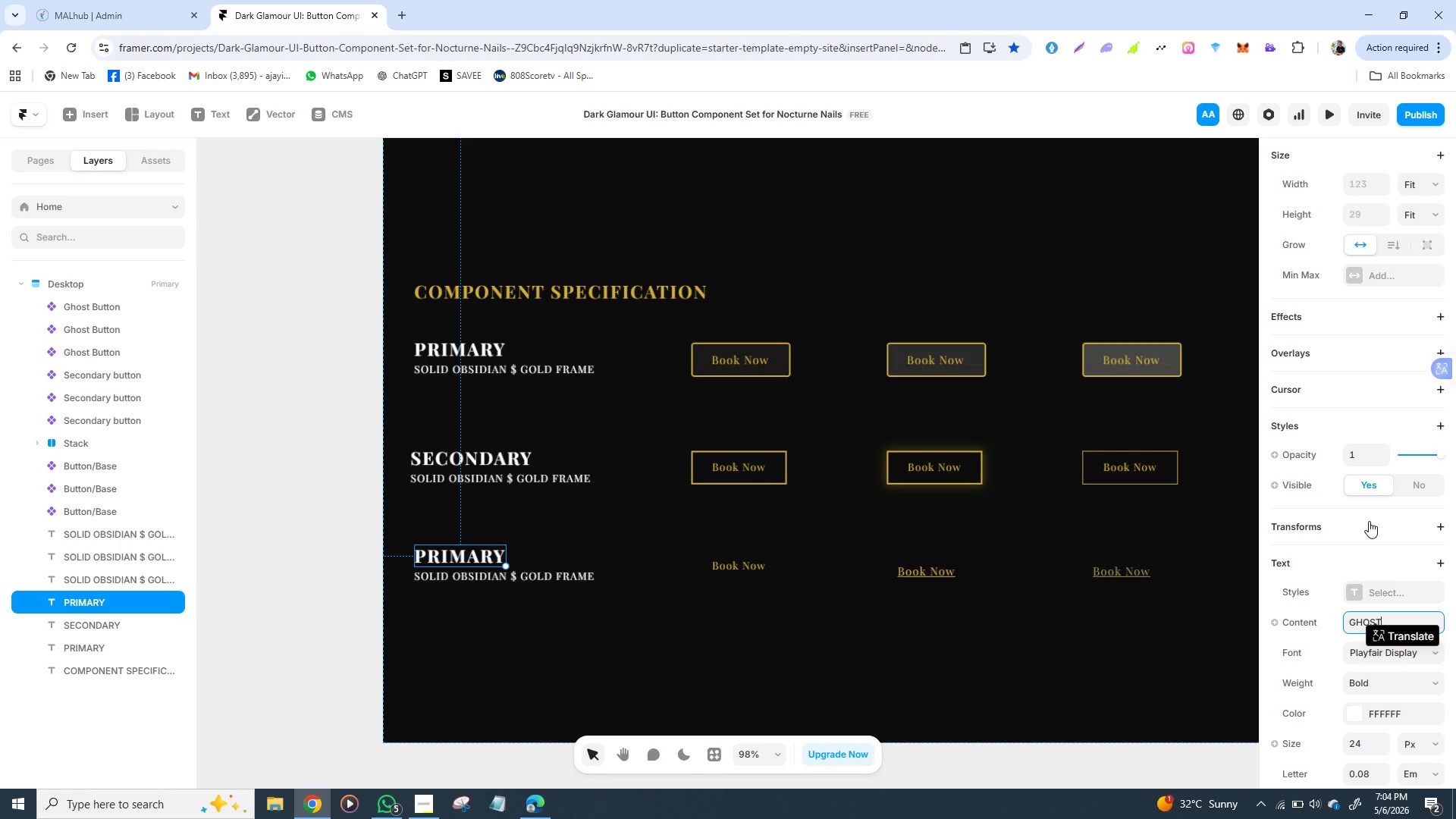 
key(T)
 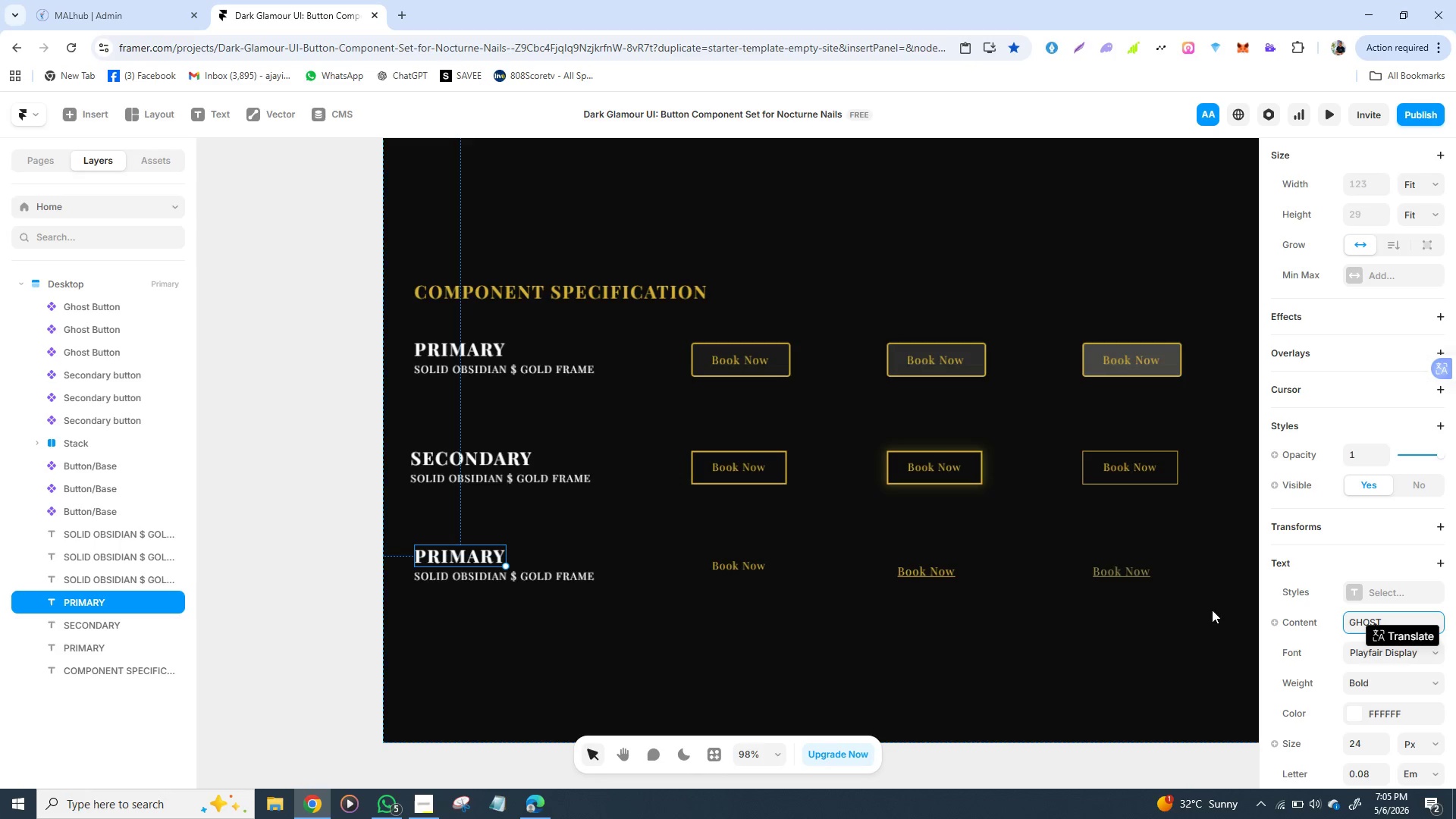 
key(Enter)
 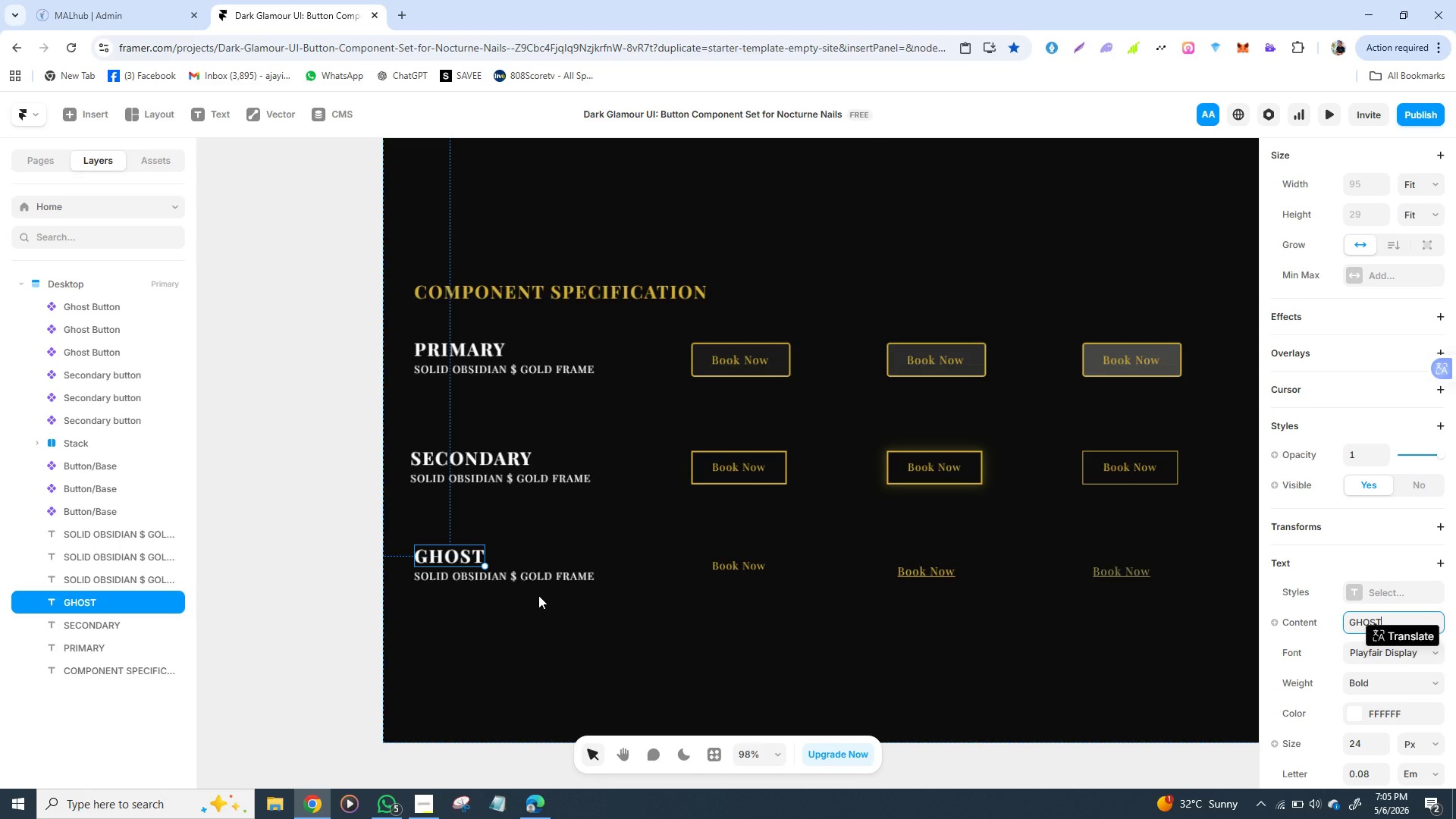 
wait(19.11)
 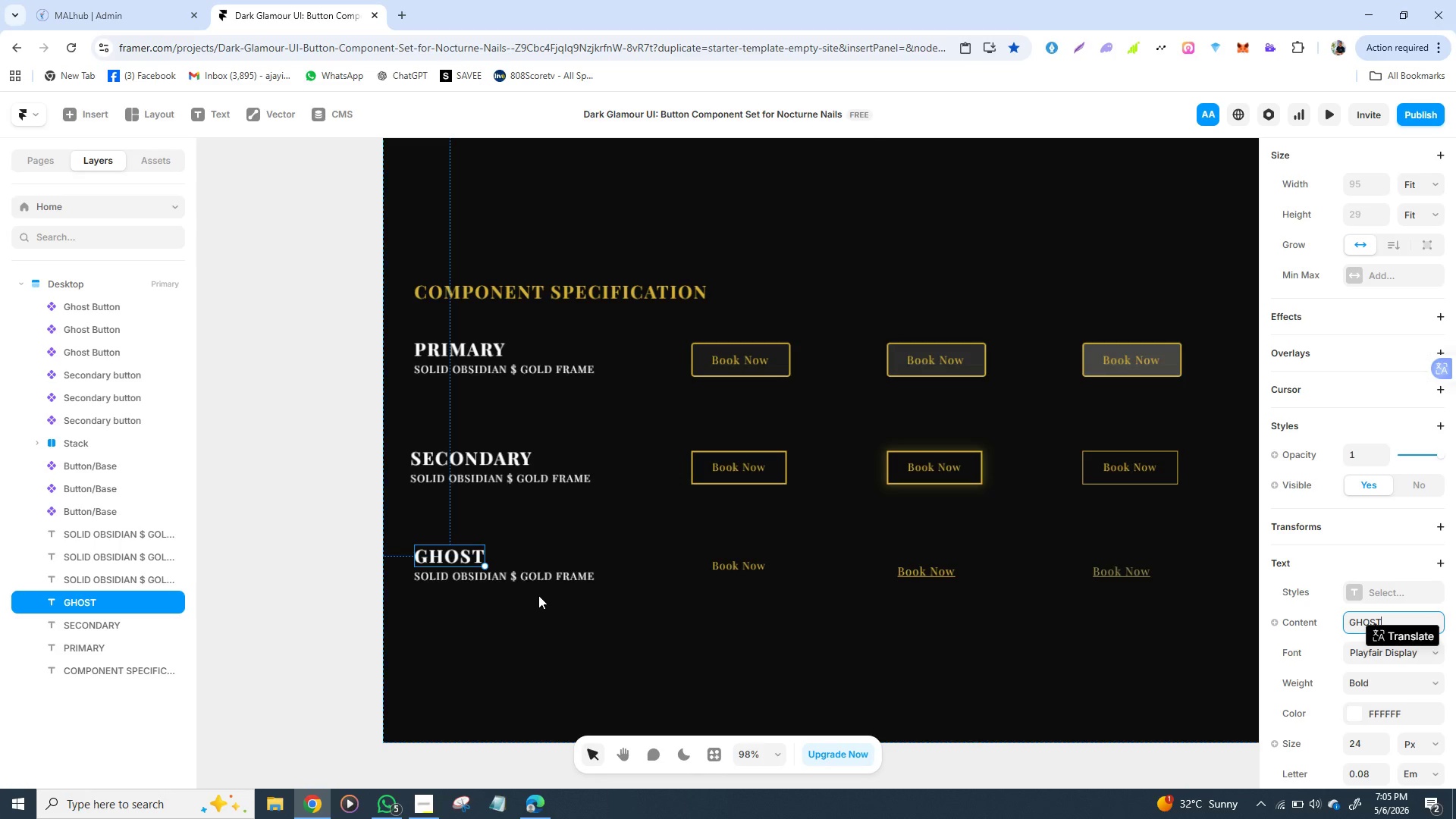 
double_click([480, 483])
 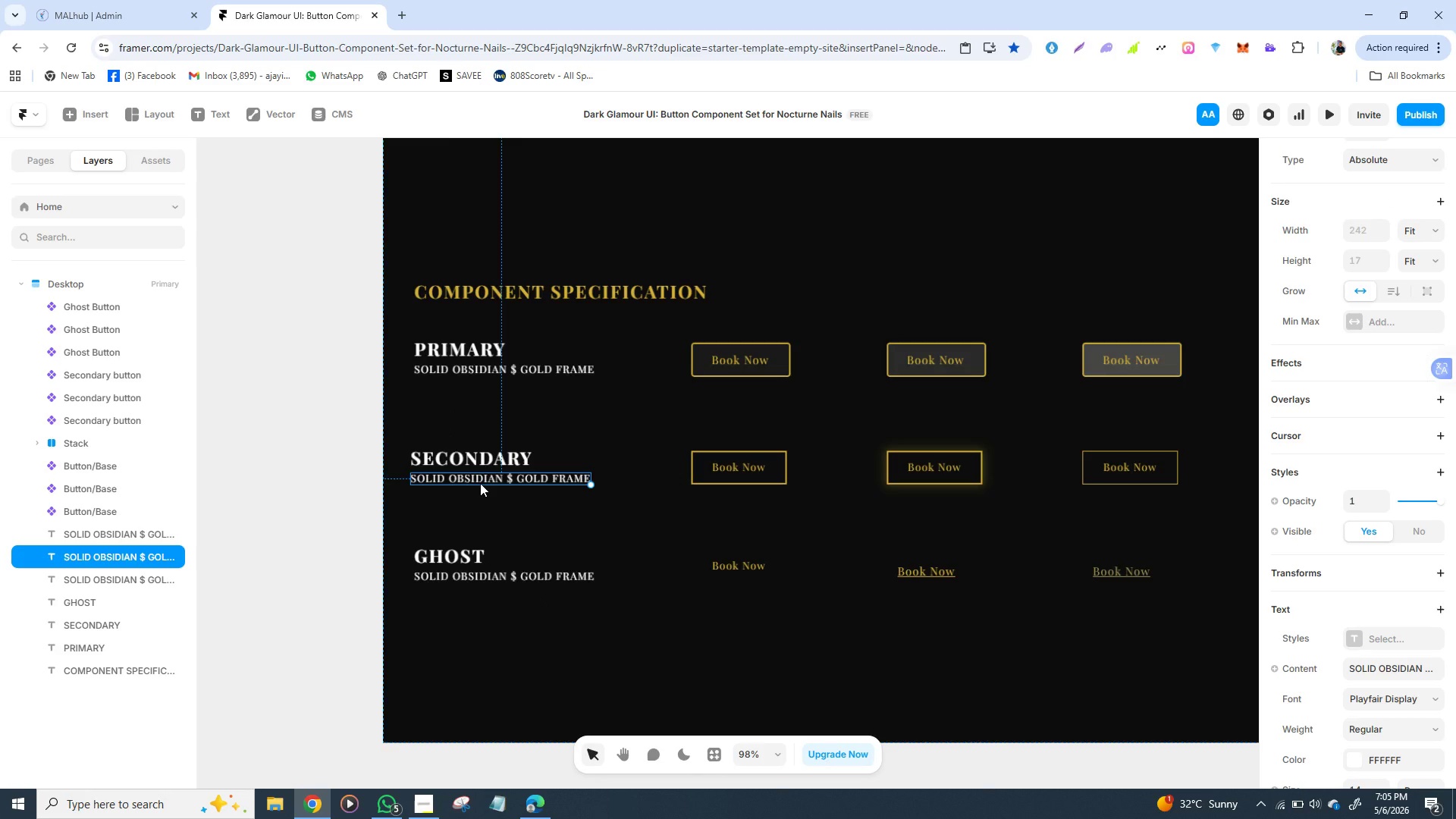 
triple_click([480, 483])
 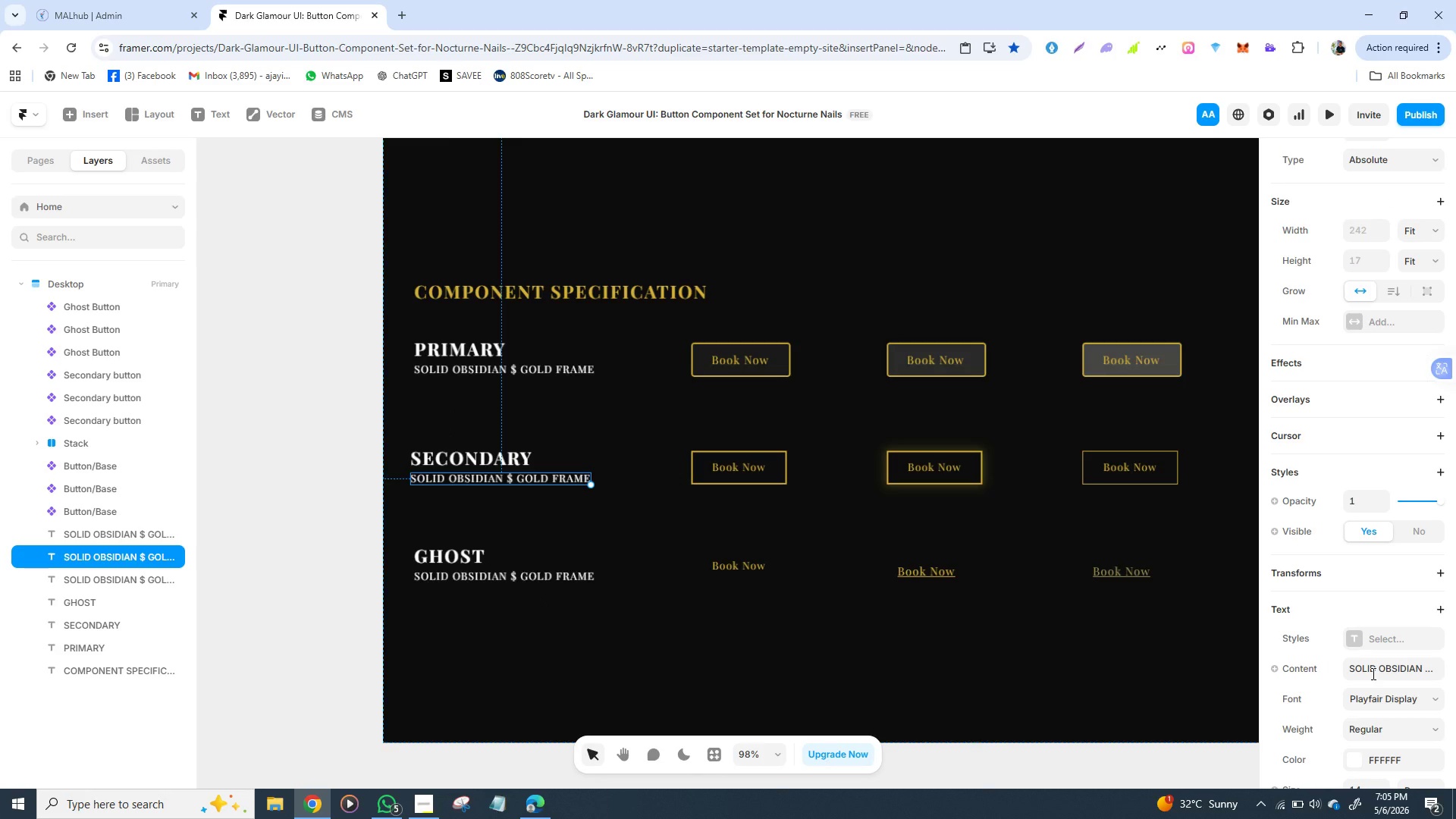 
left_click([1372, 673])
 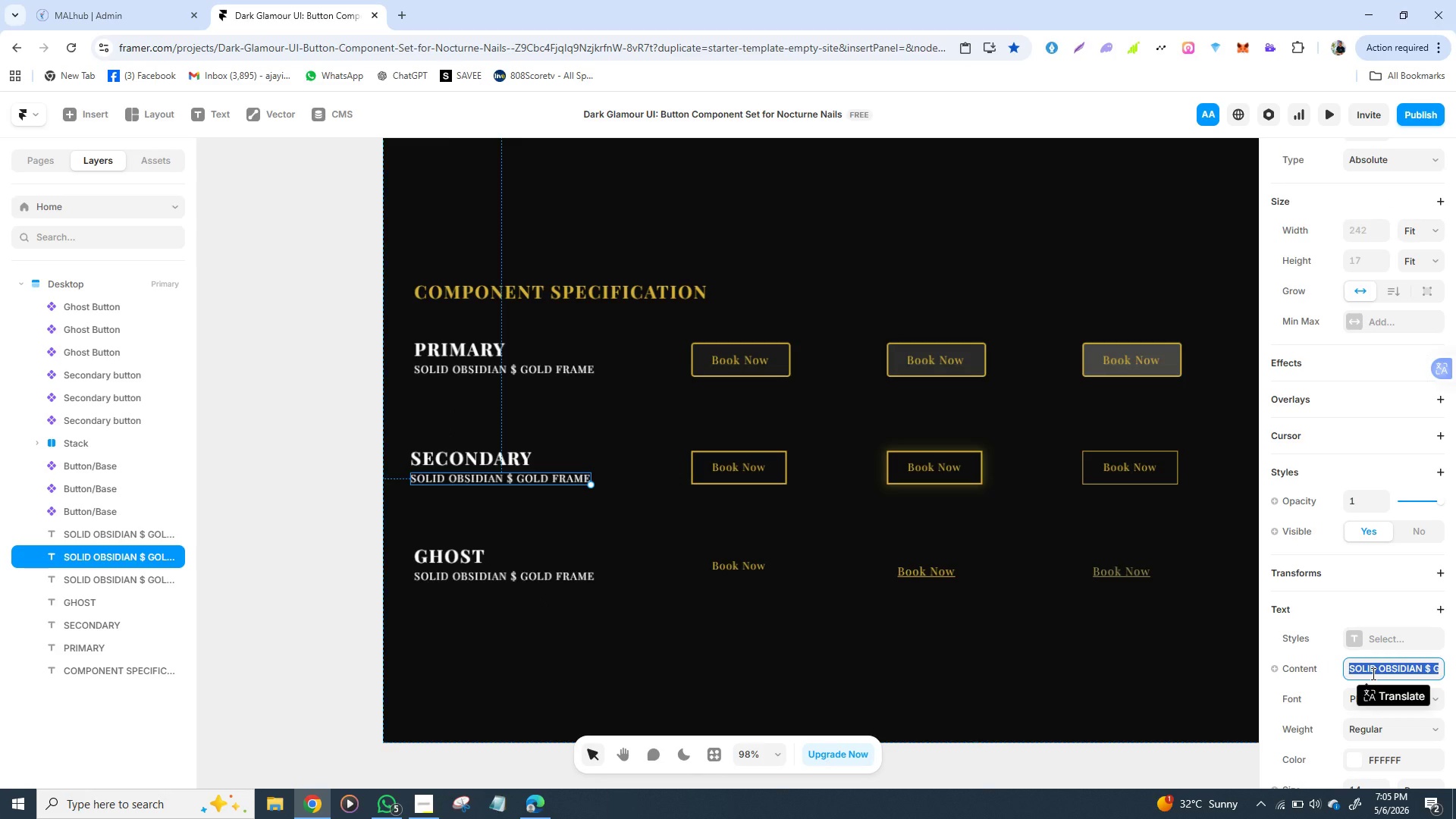 
type(TRANSPARENT)
 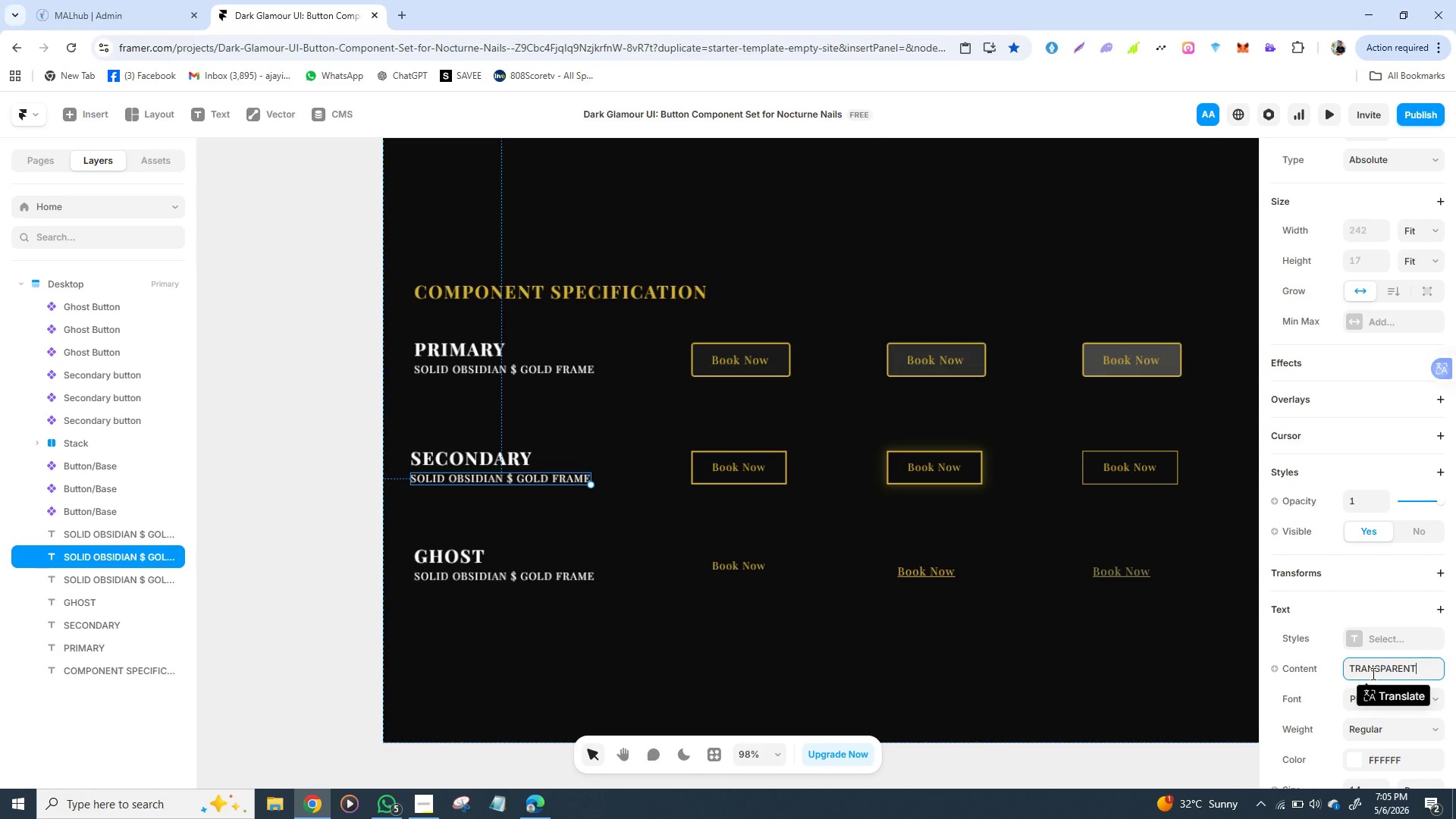 
type( GOLD OUTLI)
 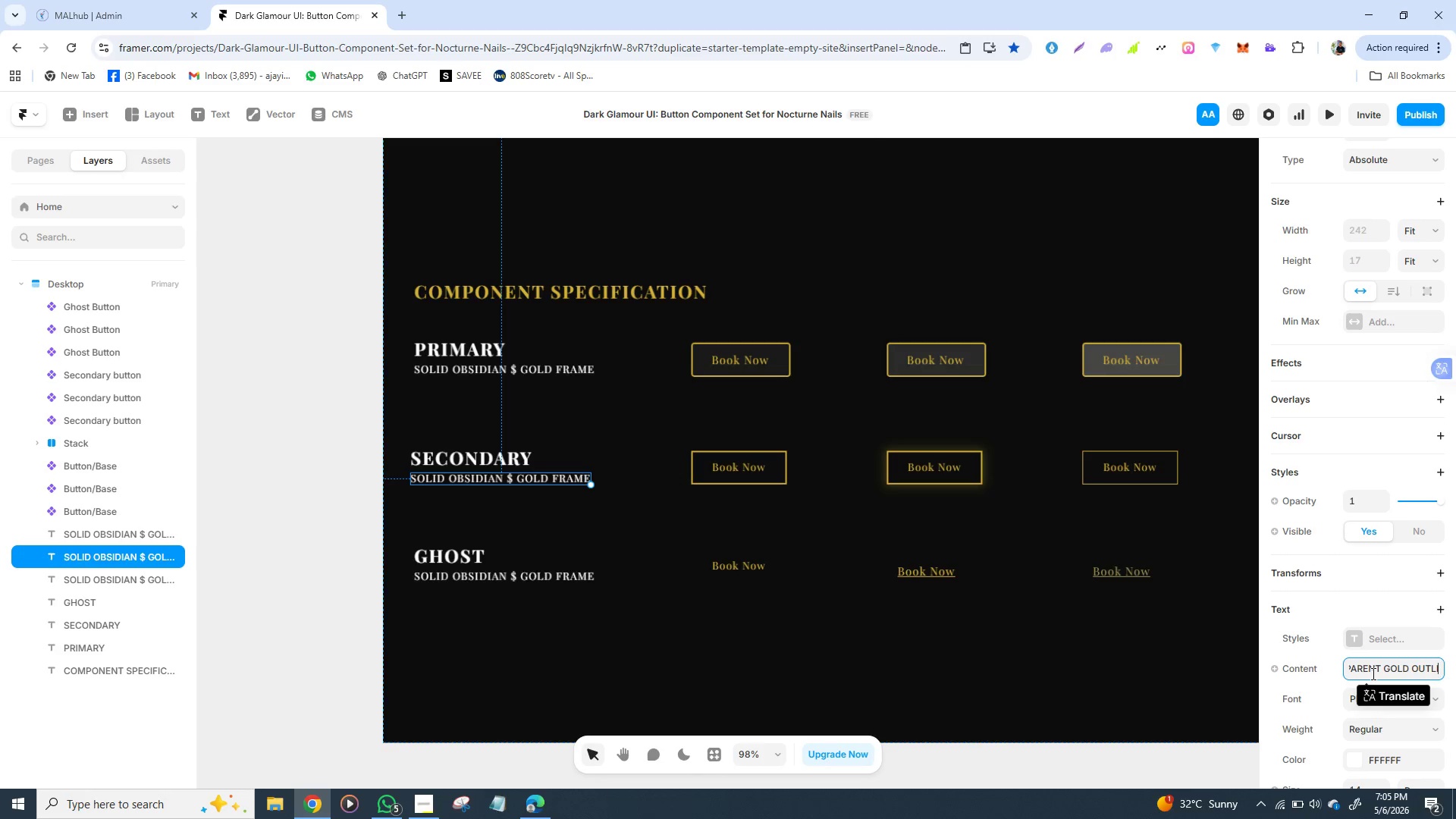 
wait(9.66)
 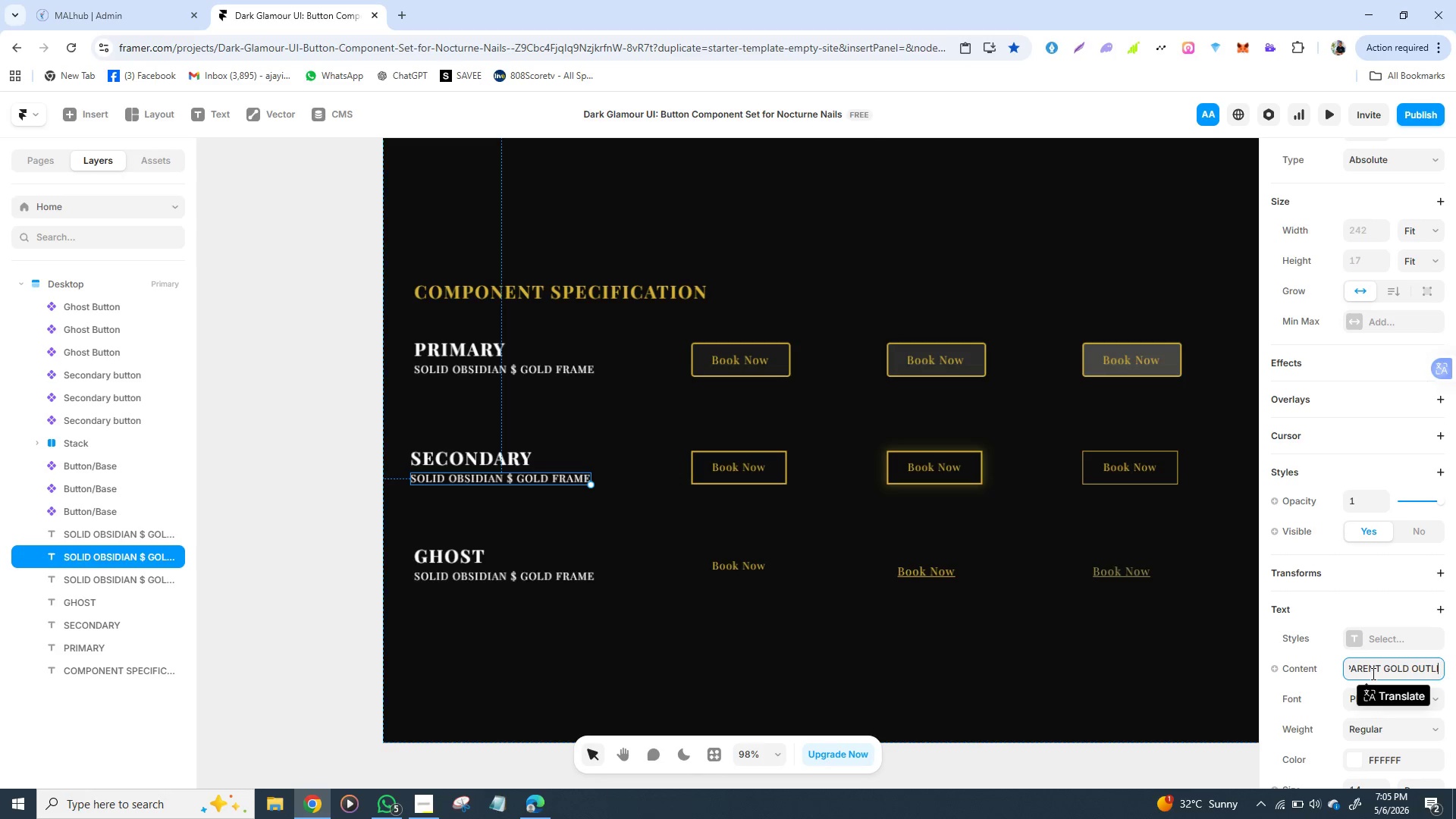 
type(NED)
 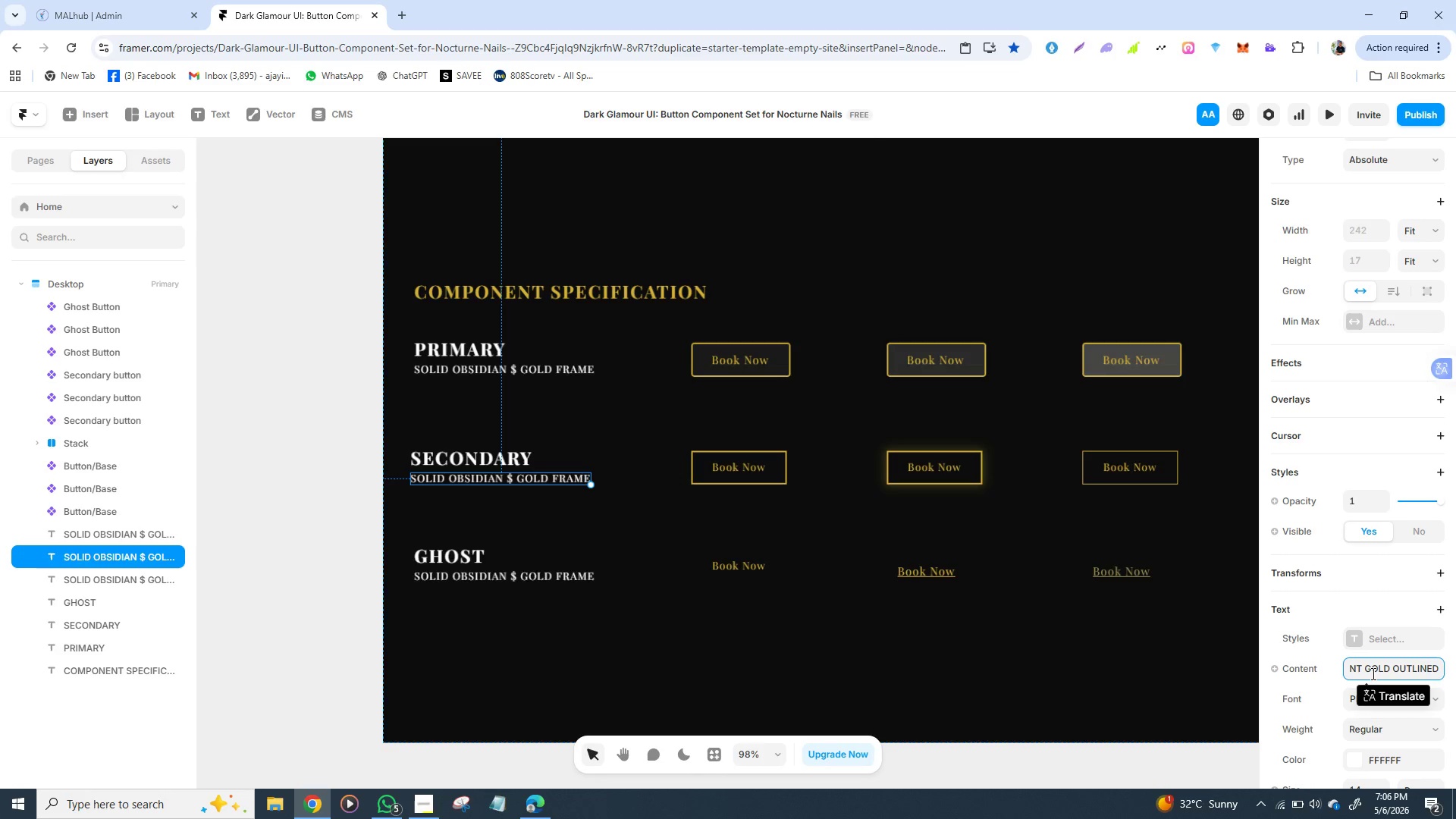 
wait(5.38)
 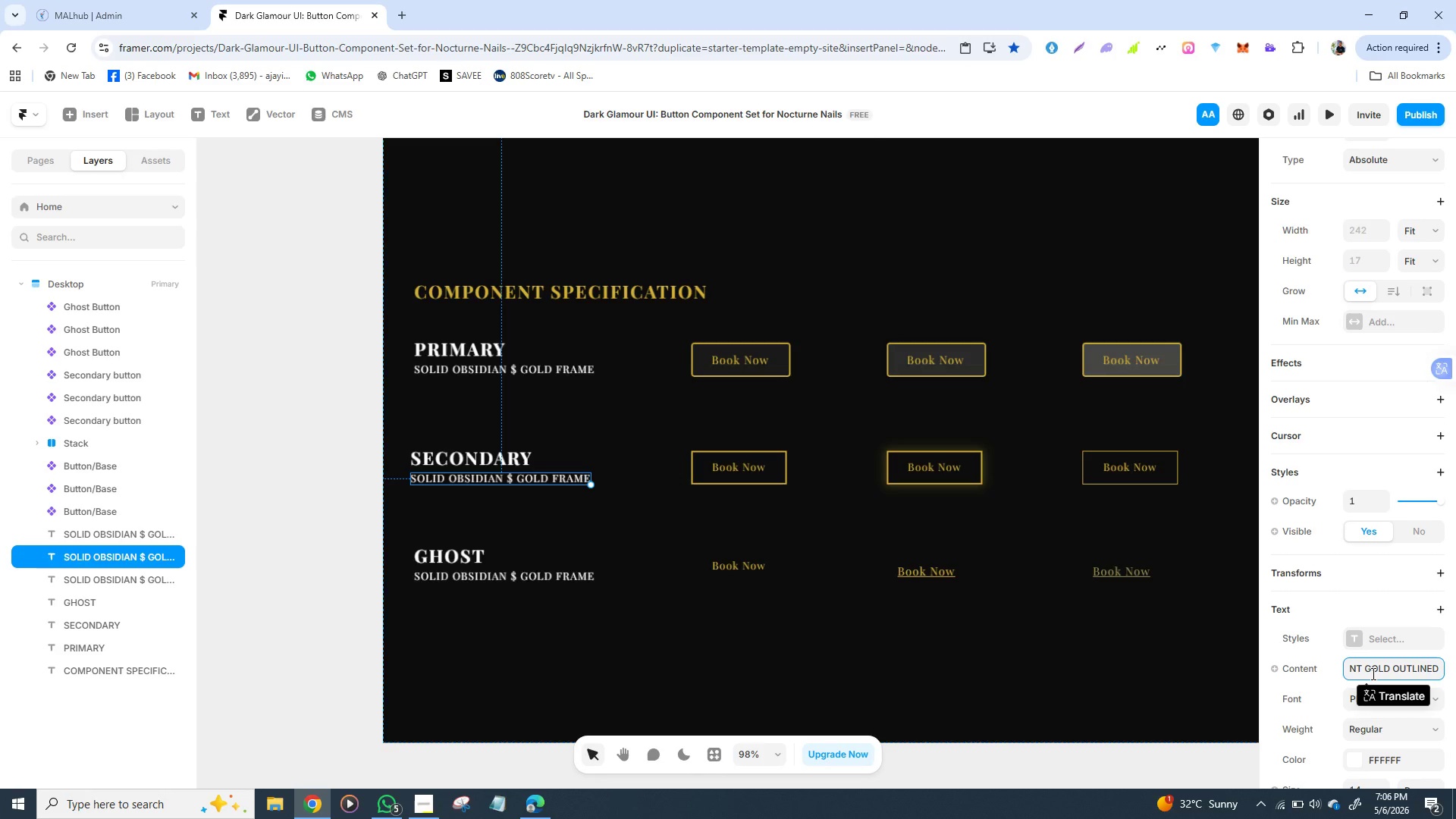 
key(Enter)
 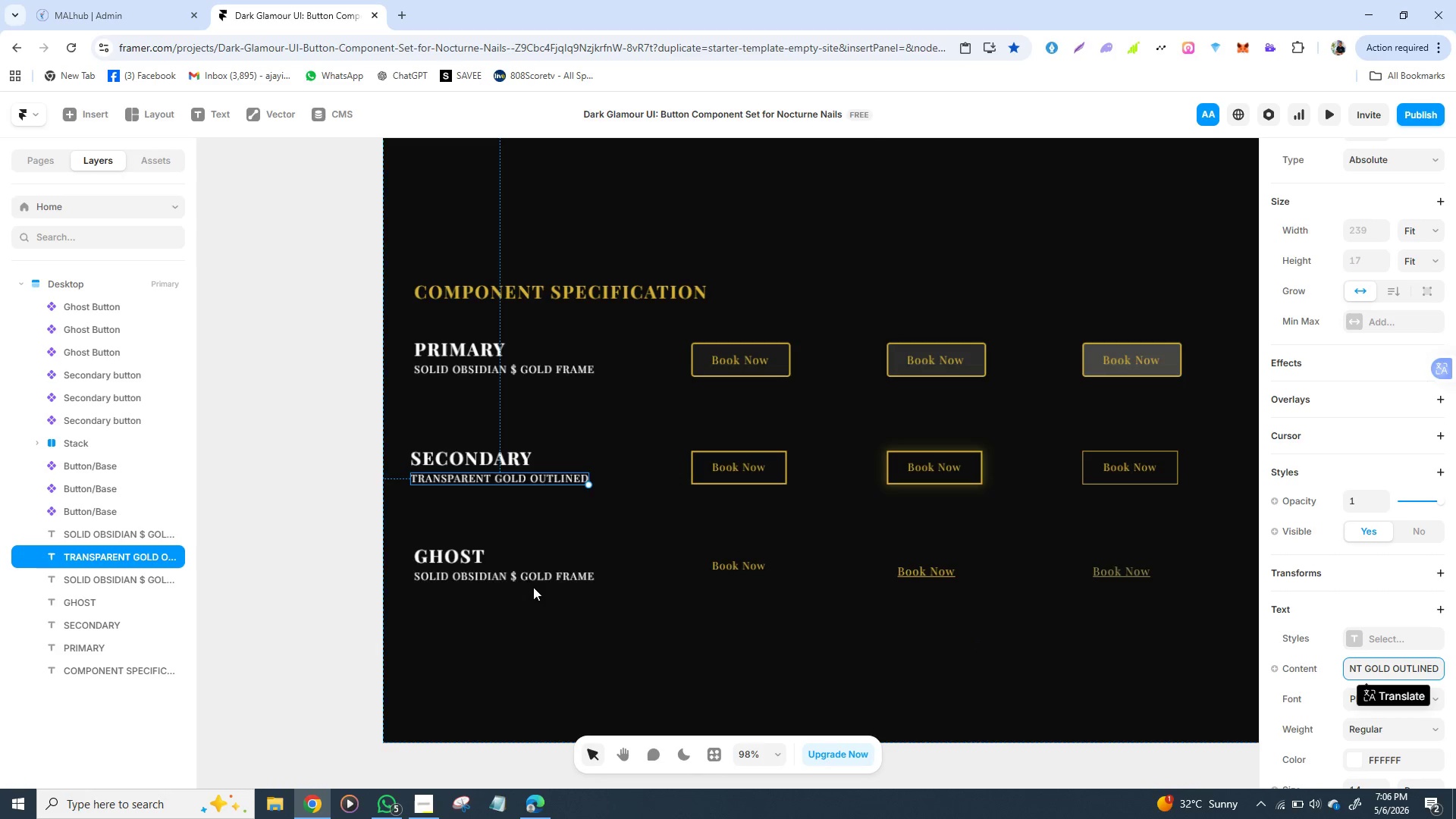 
double_click([509, 571])
 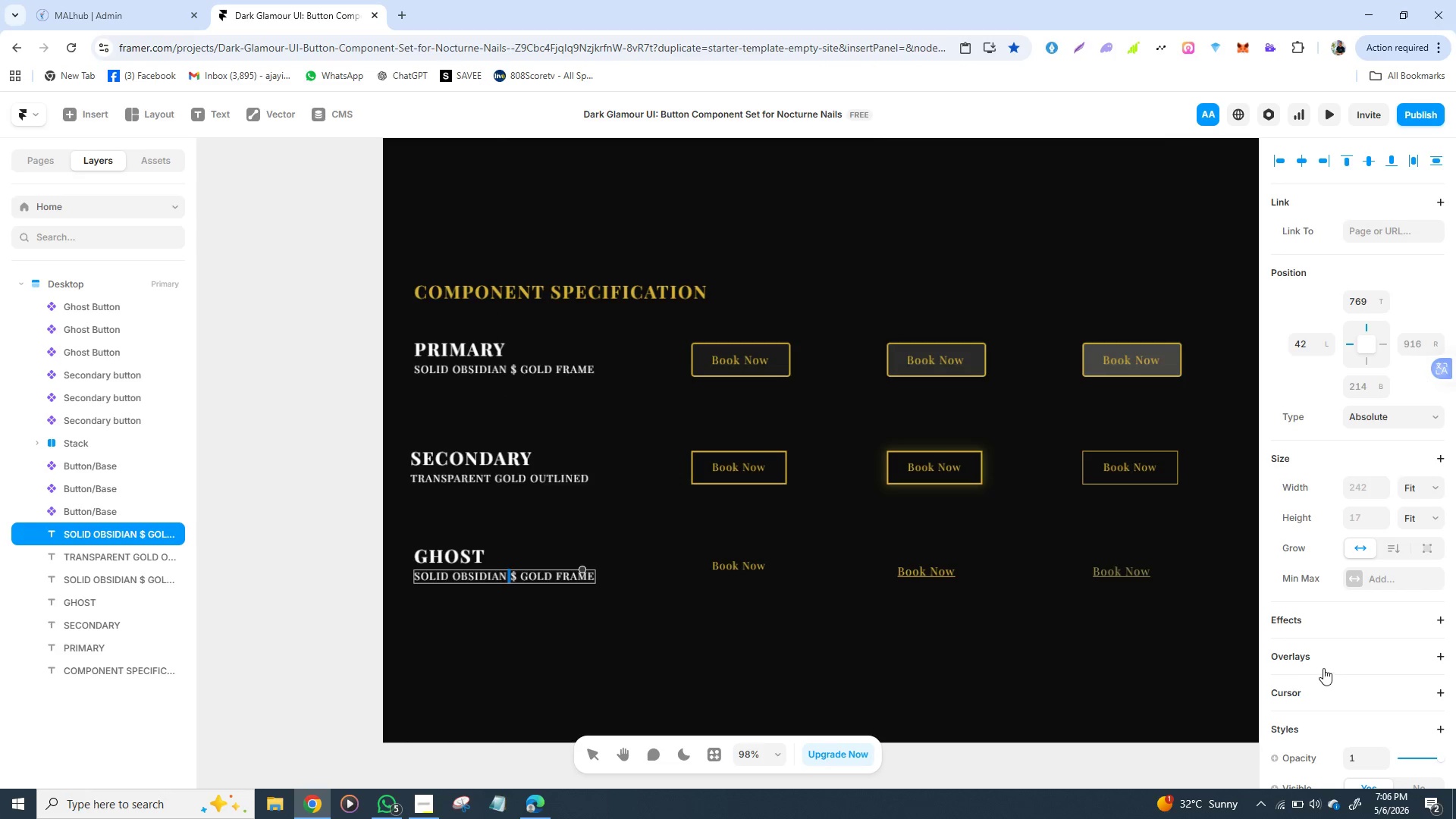 
mouse_move([1335, 658])
 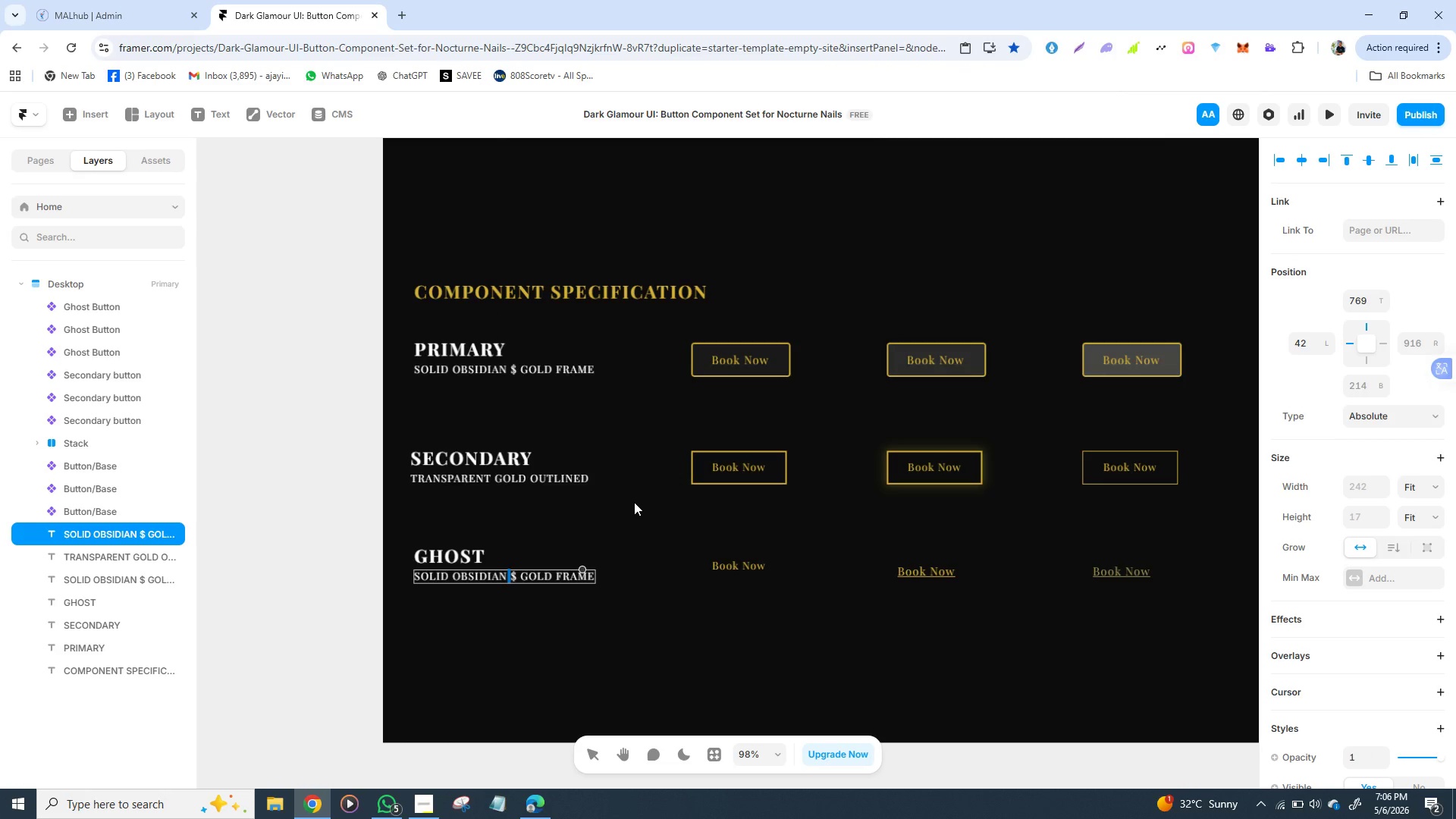 
wait(7.5)
 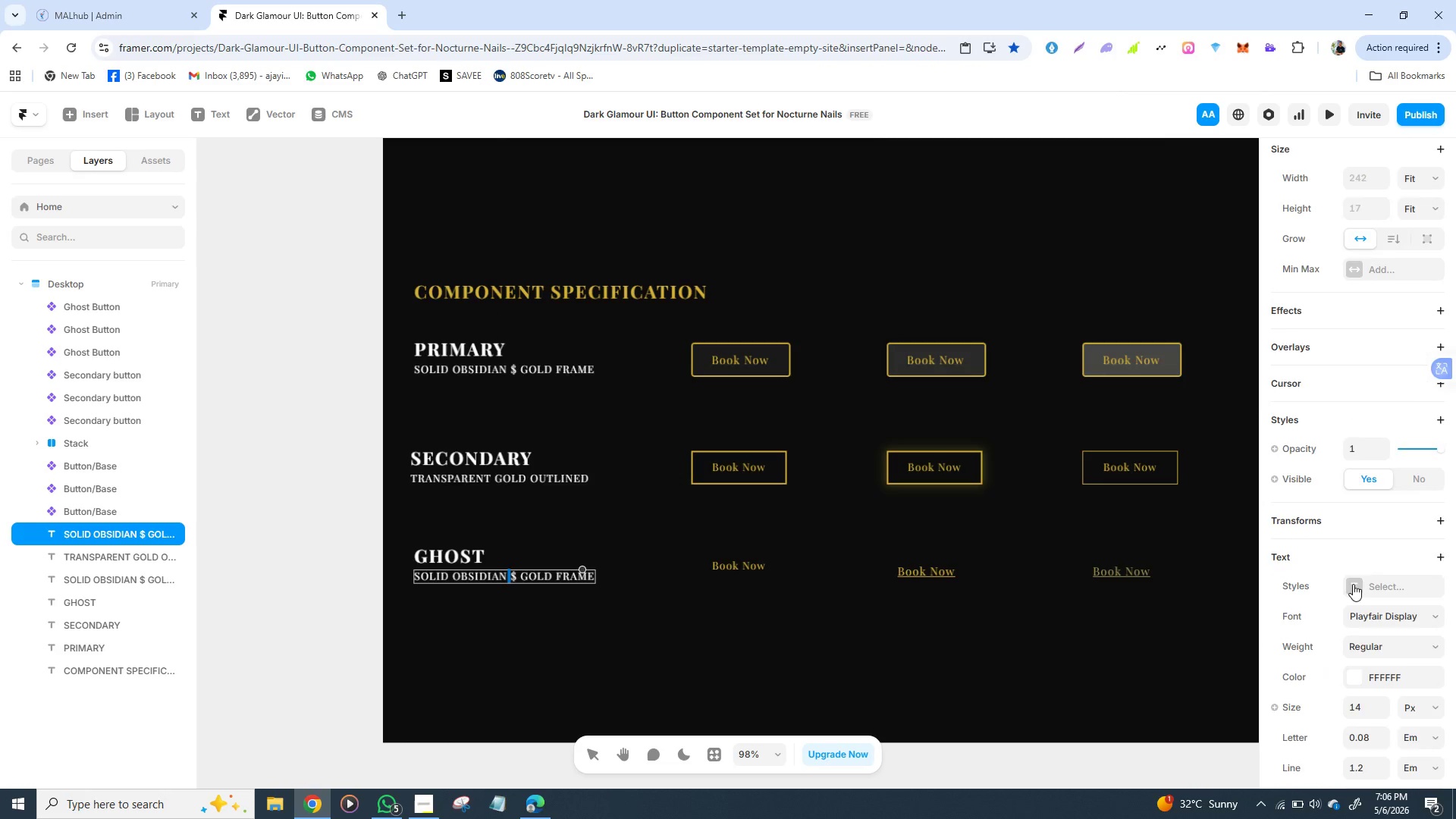 
double_click([474, 578])
 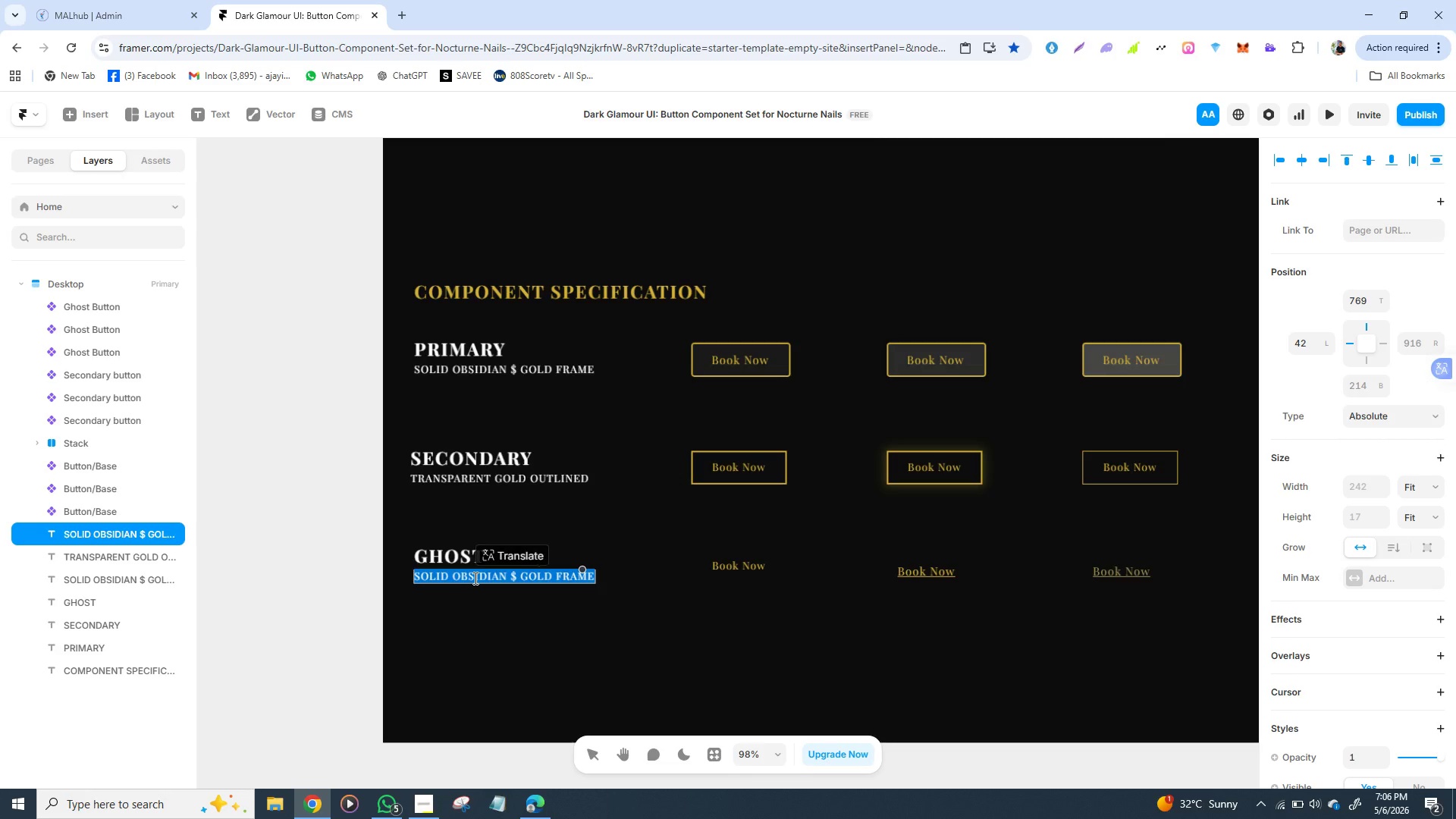 
triple_click([474, 578])
 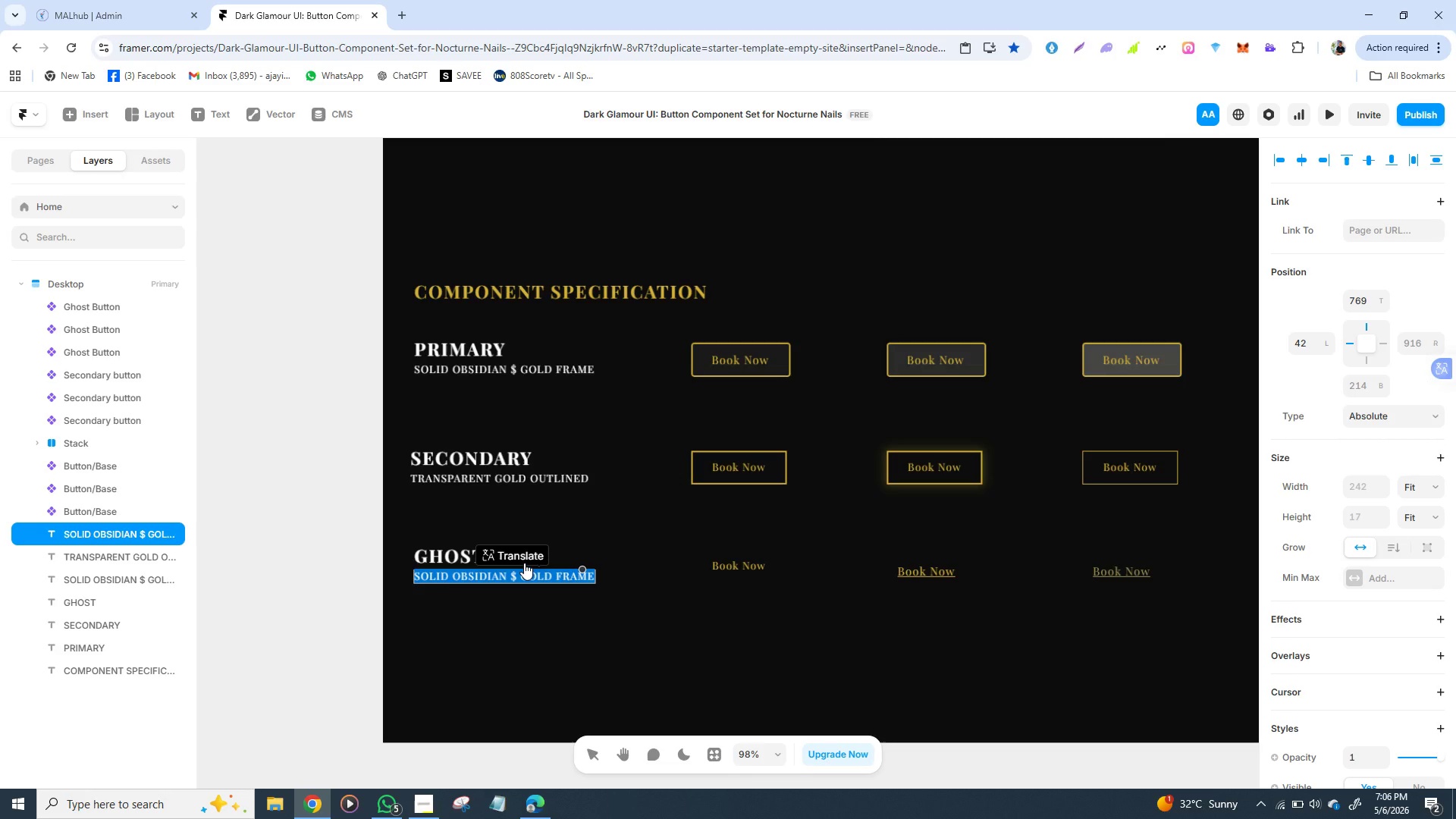 
type(MIM)
 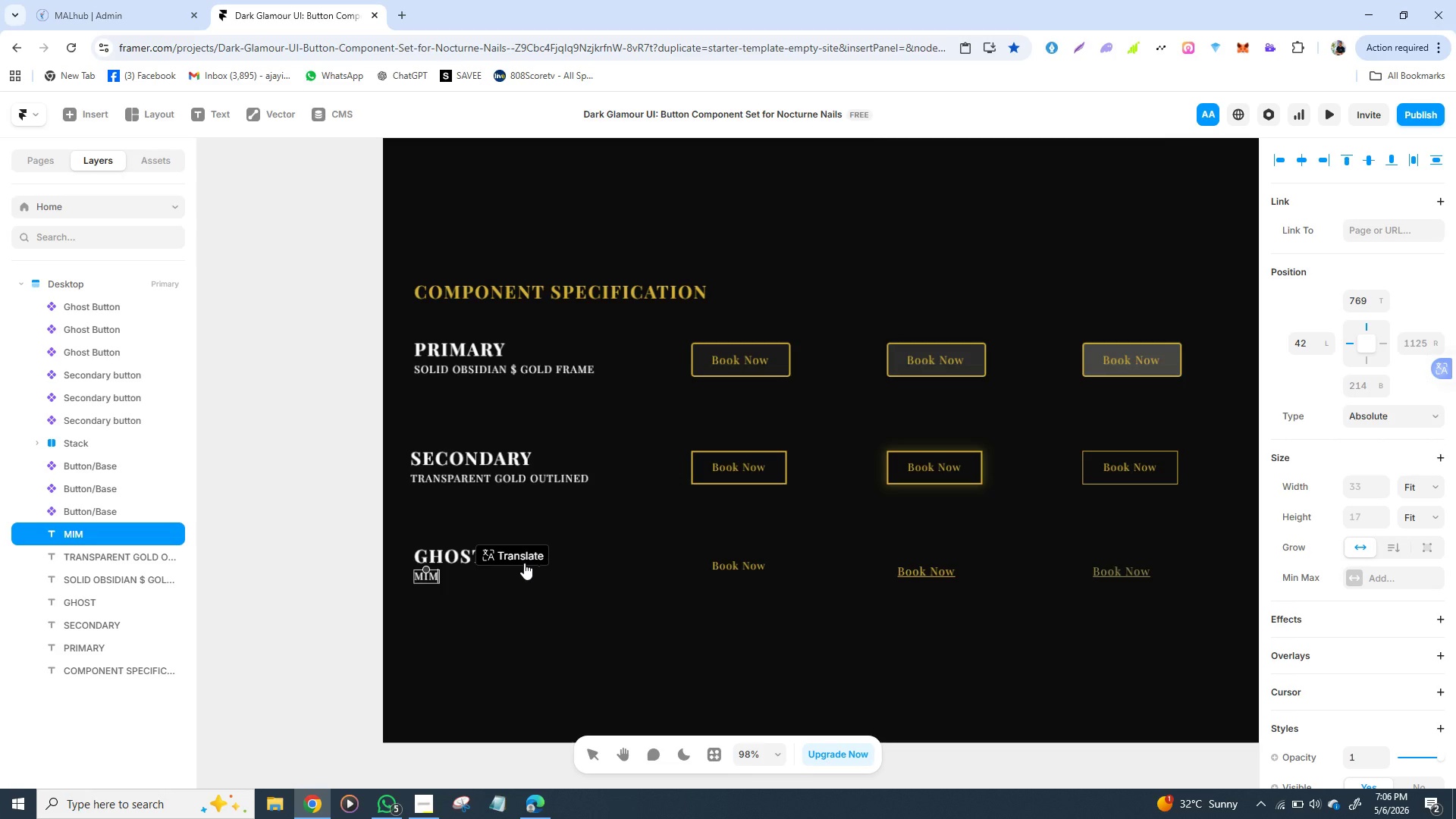 
key(Backspace)
type(NIMA)
 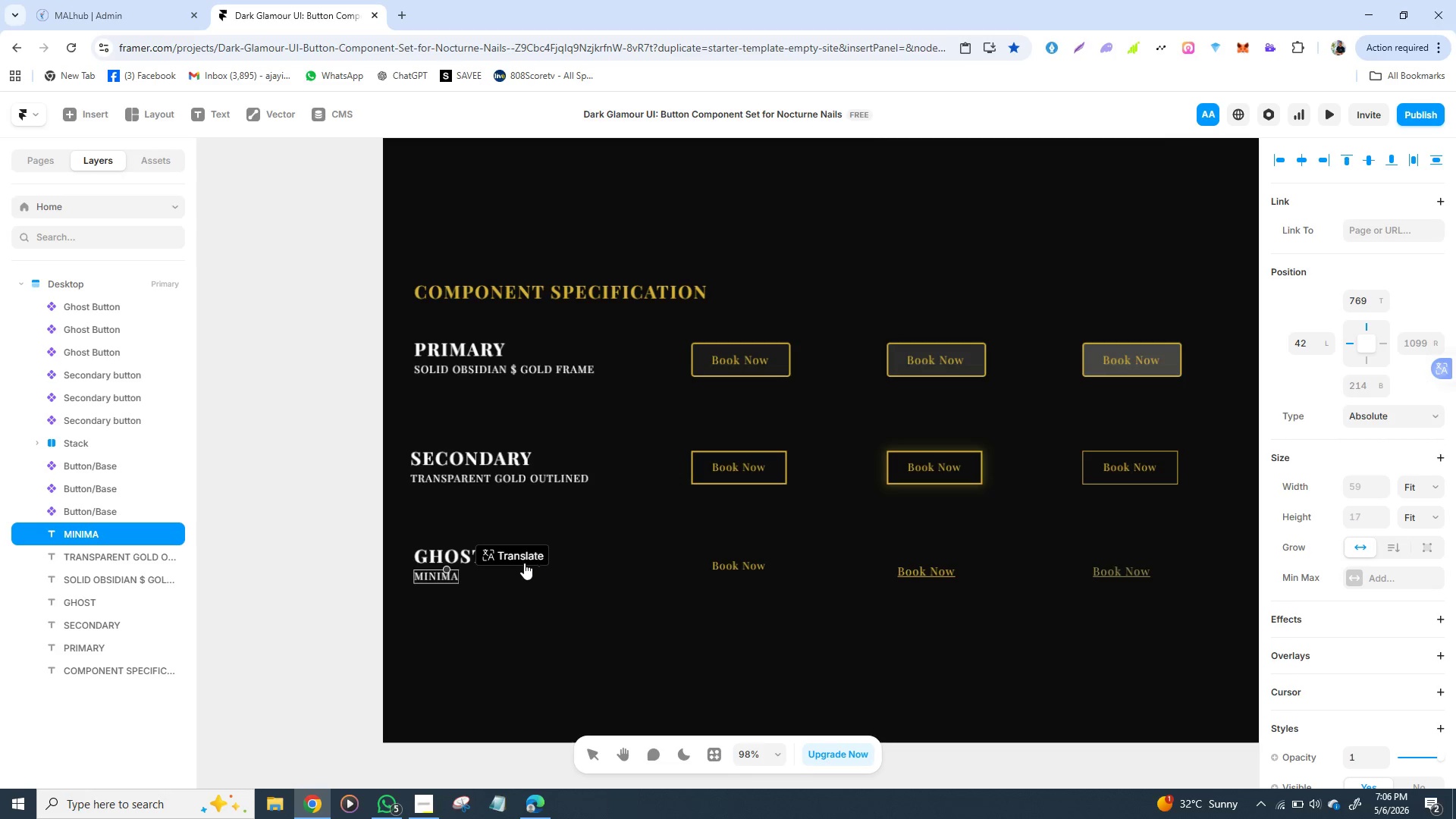 
type(LIST TYPOGRA)
 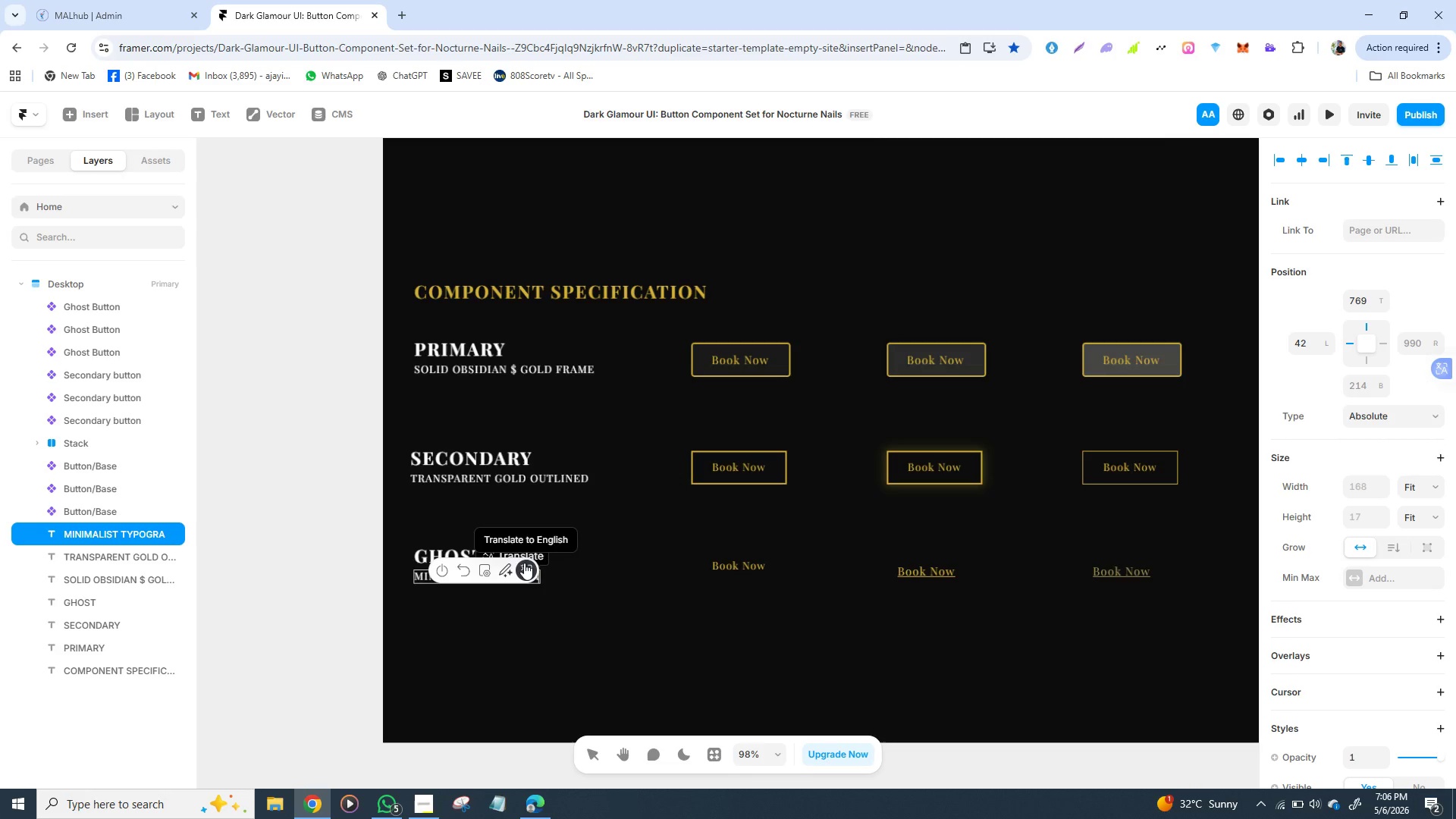 
wait(5.08)
 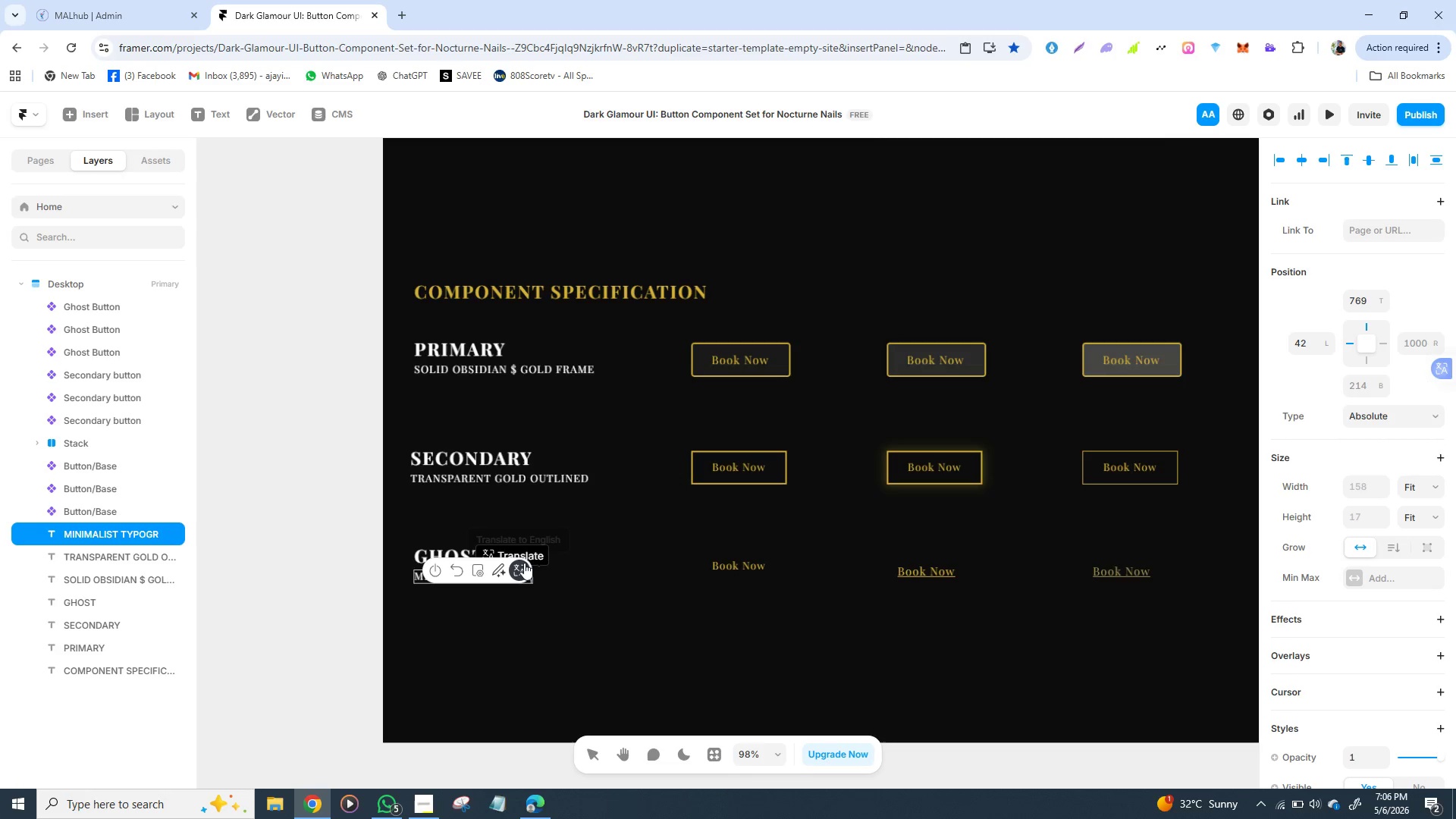 
type(PHY)
 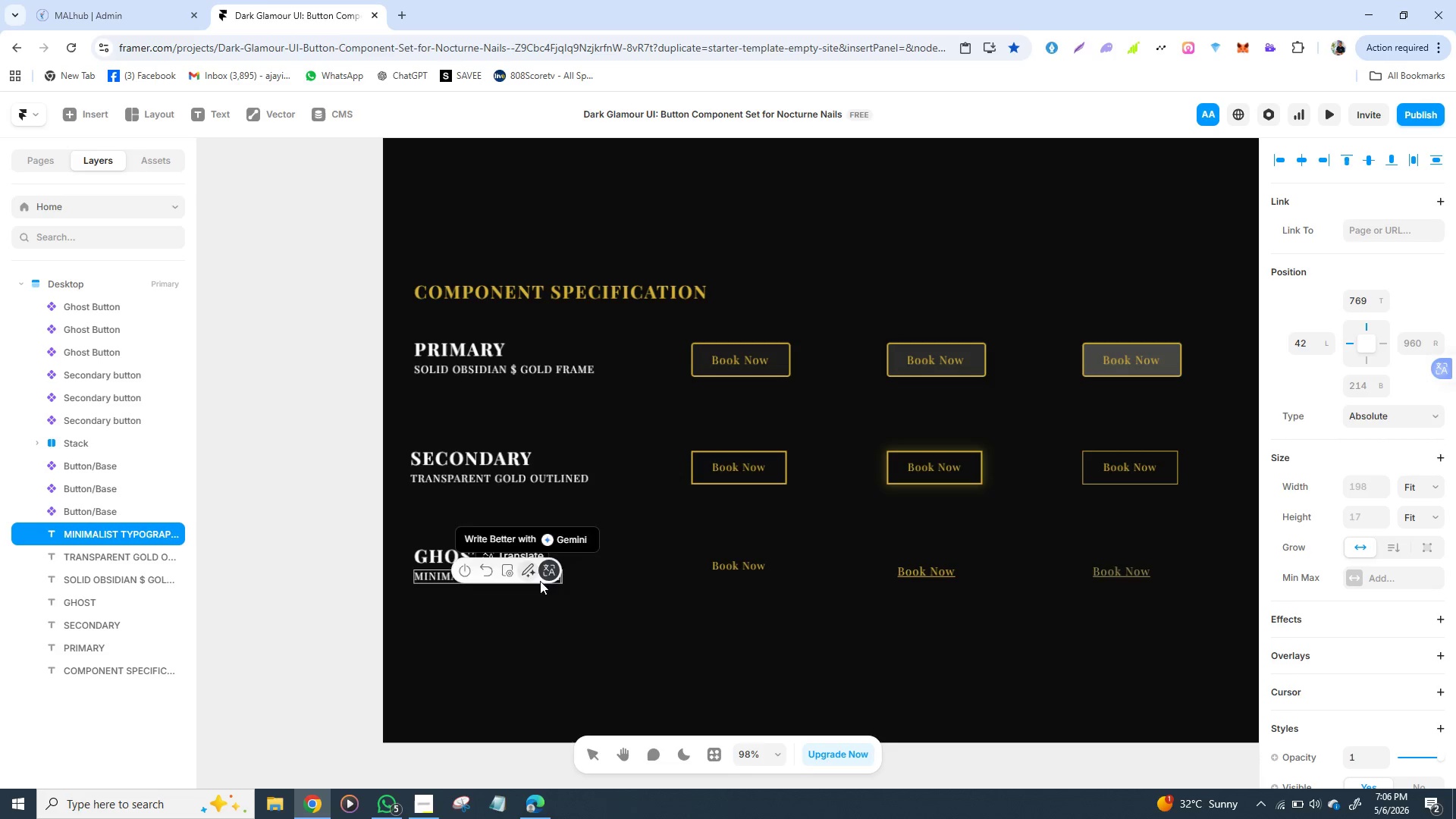 
left_click([573, 627])
 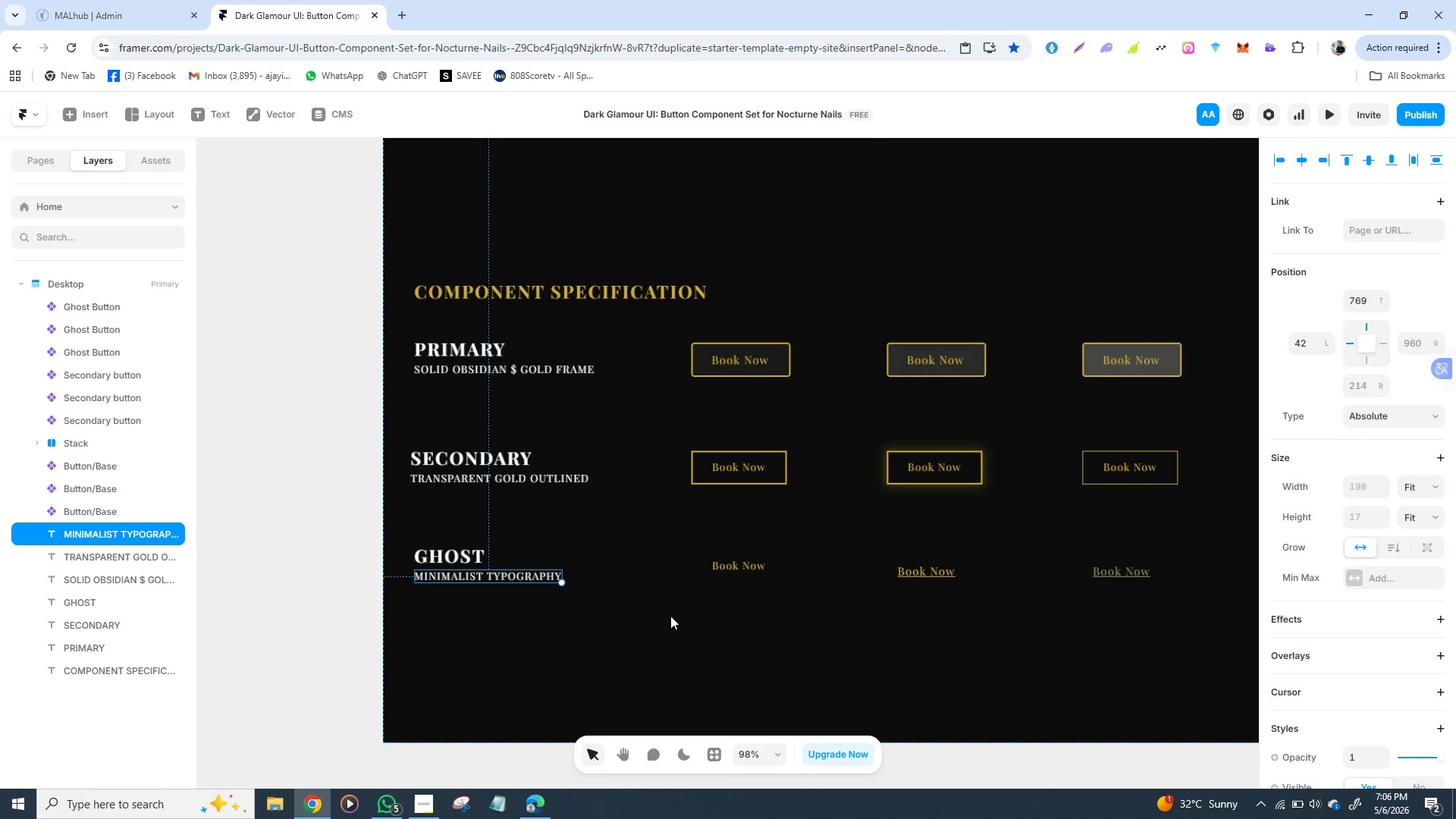 
left_click([671, 617])
 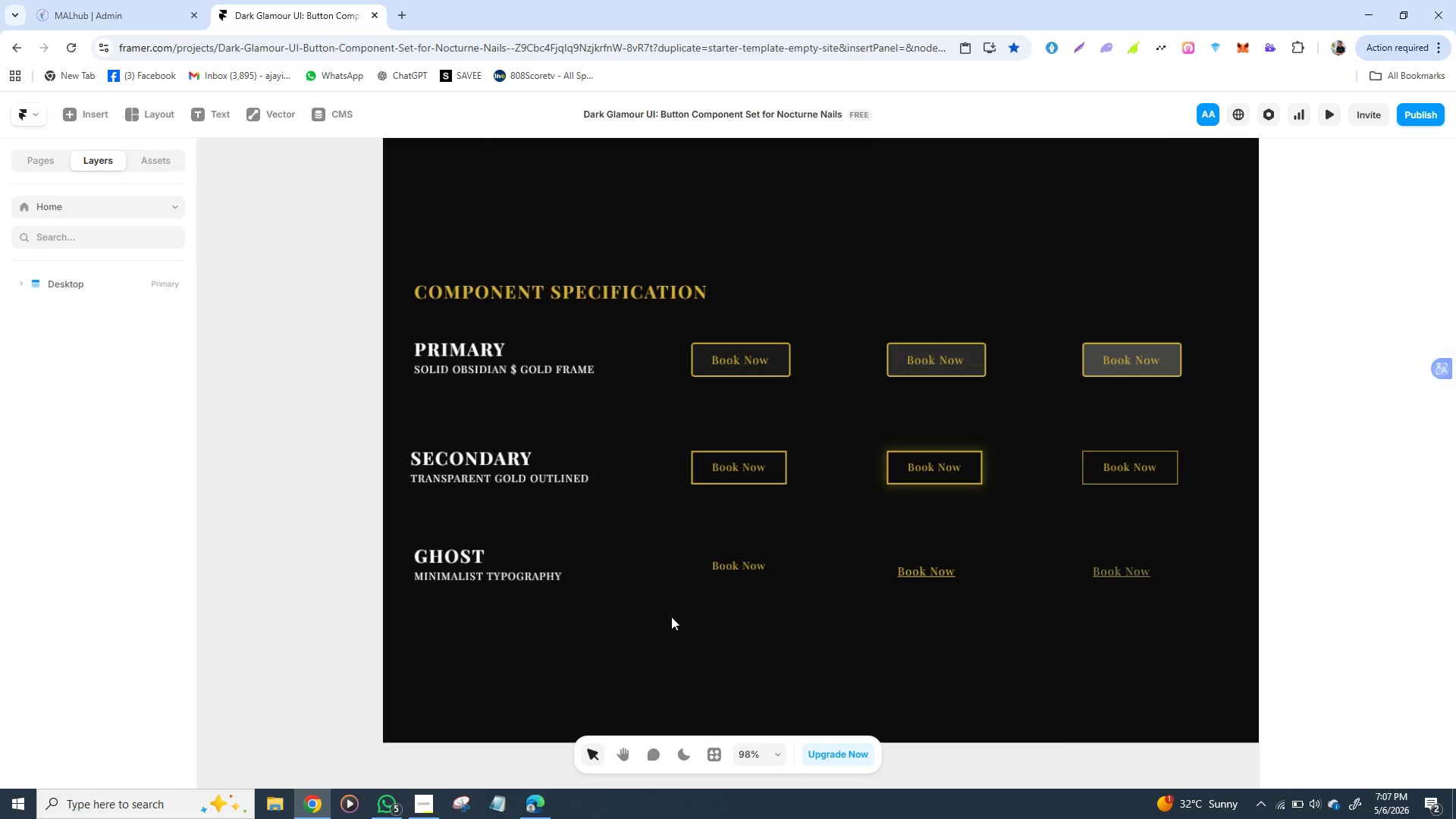 
wait(13.99)
 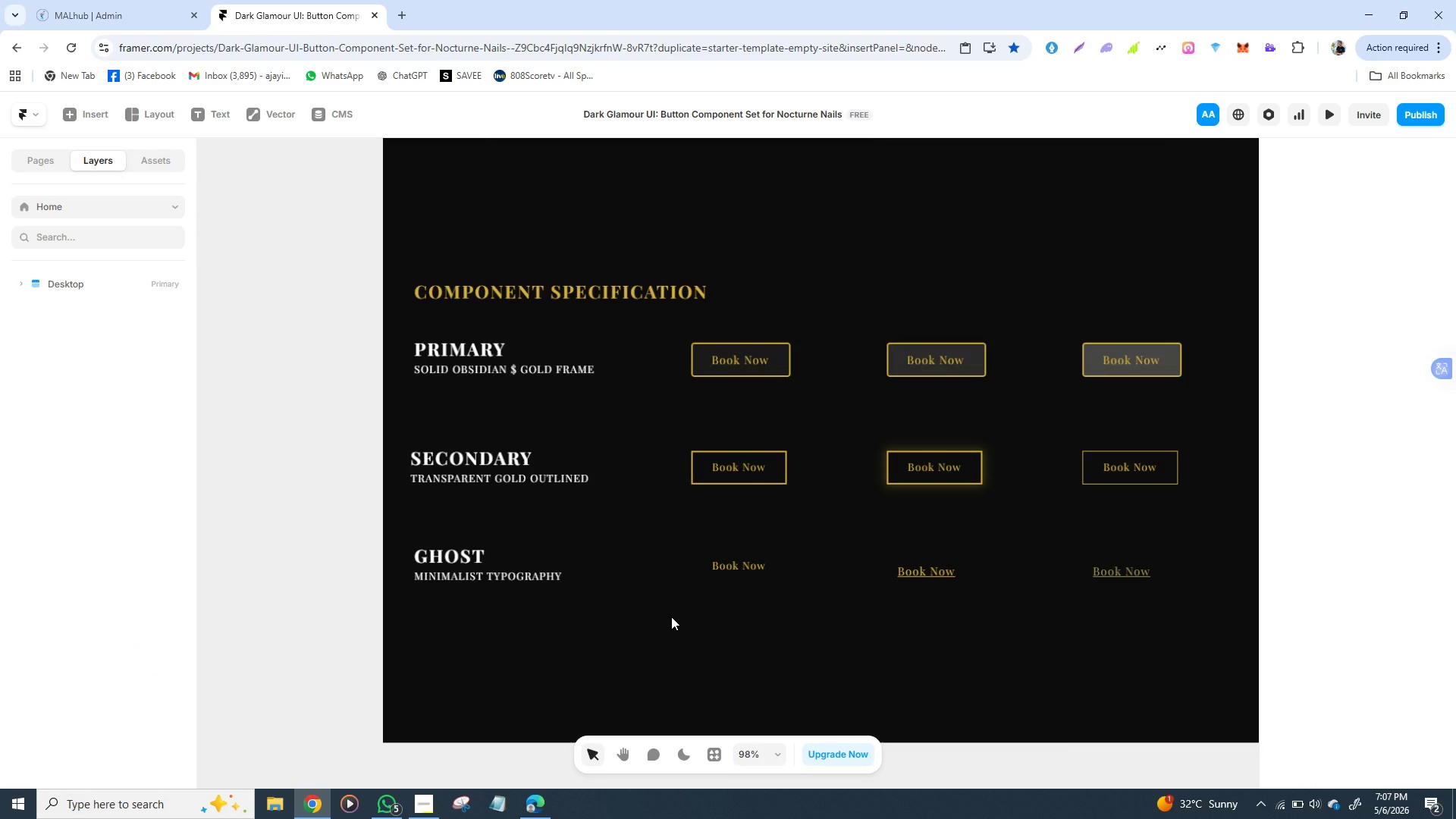 
key(T)
 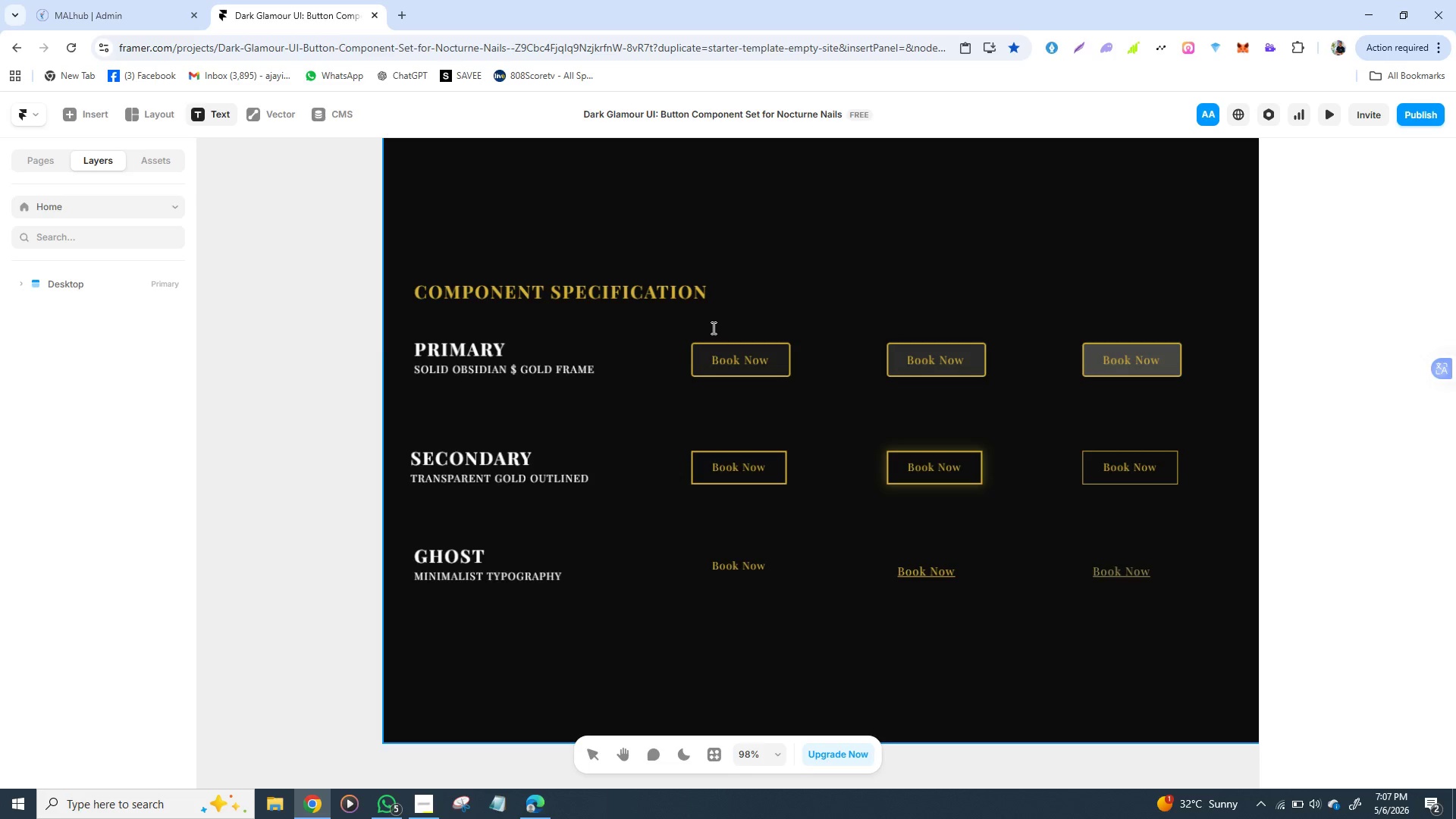 
left_click([712, 329])
 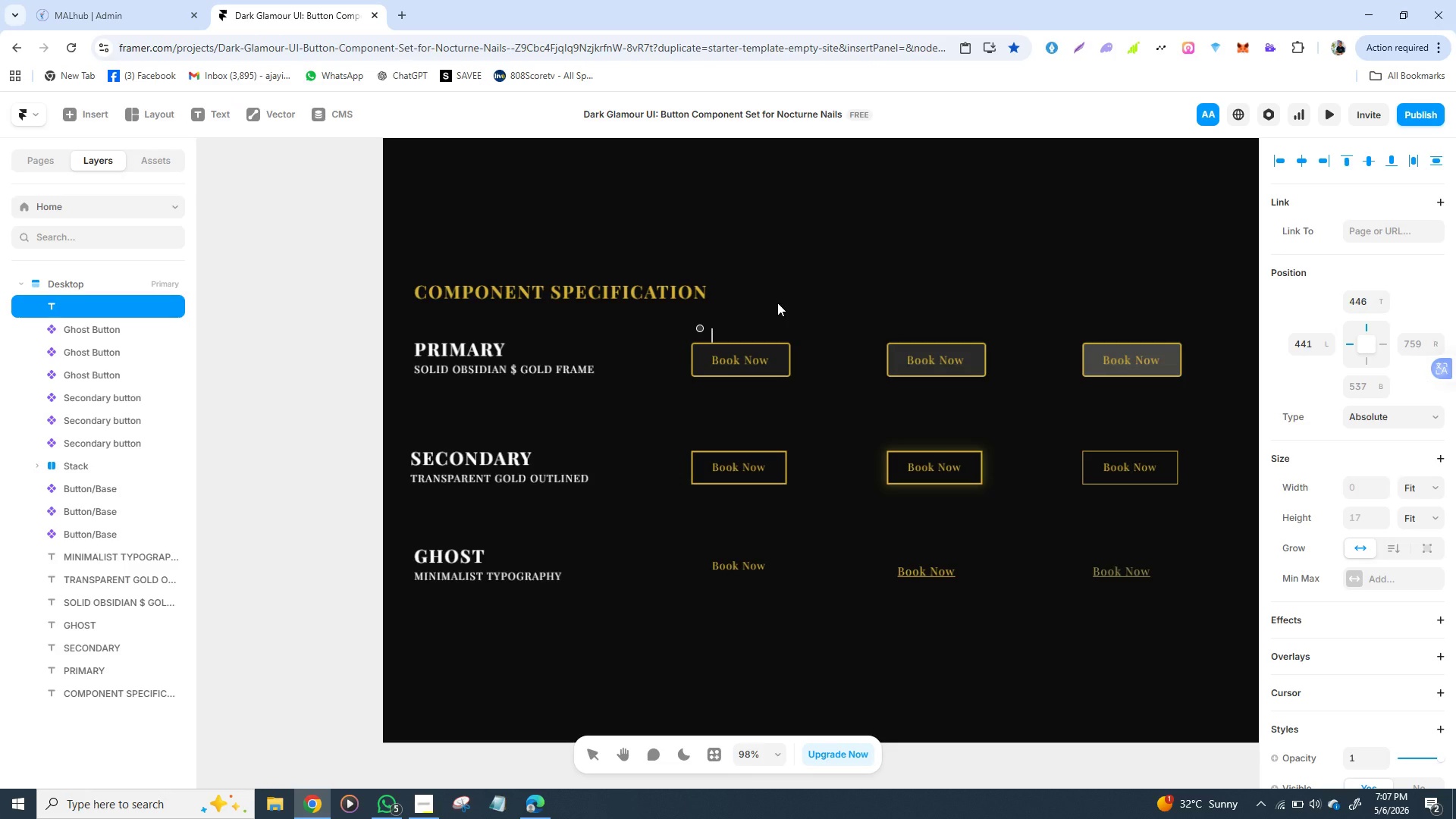 
type(STACK)
 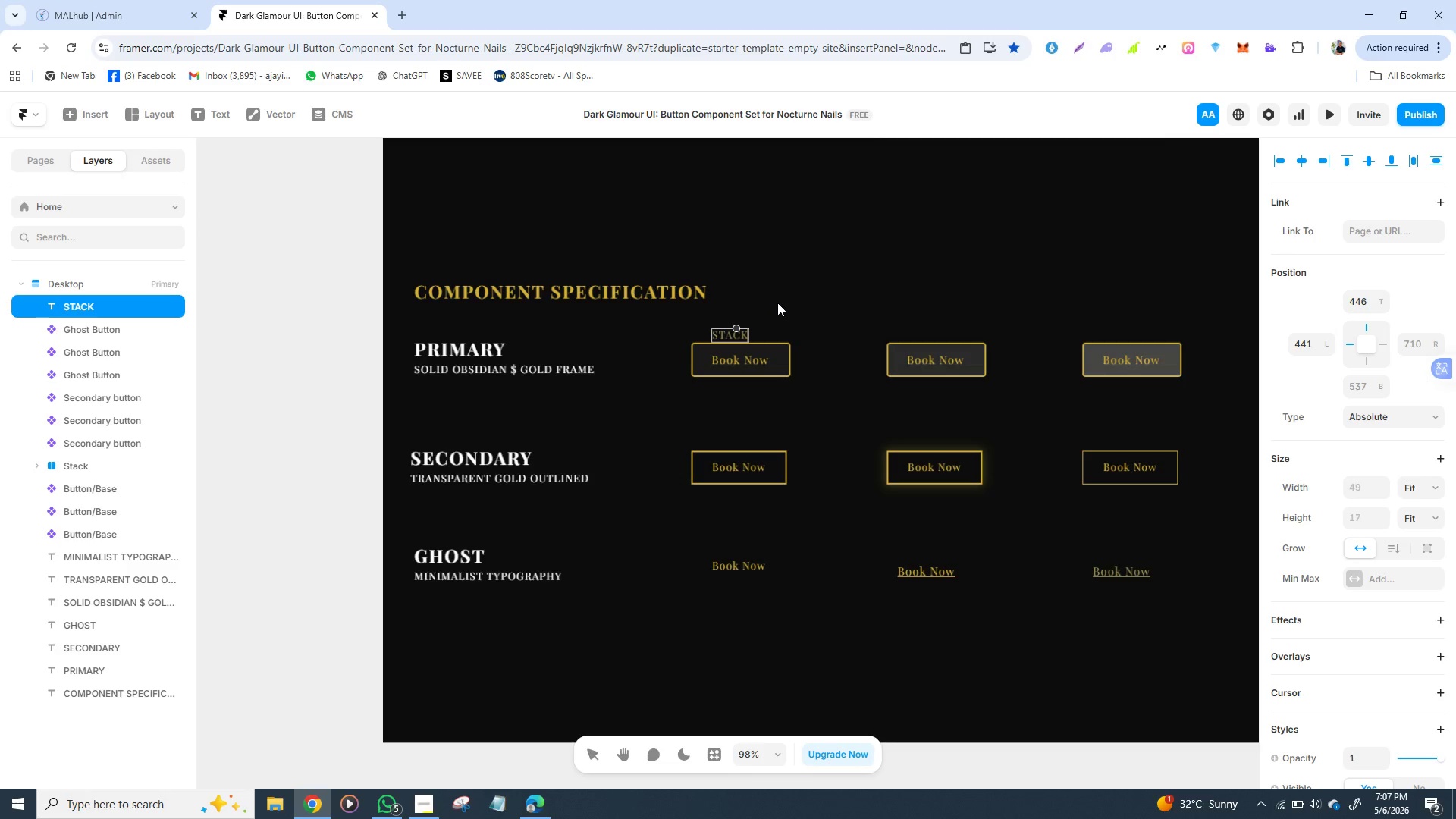 
wait(5.69)
 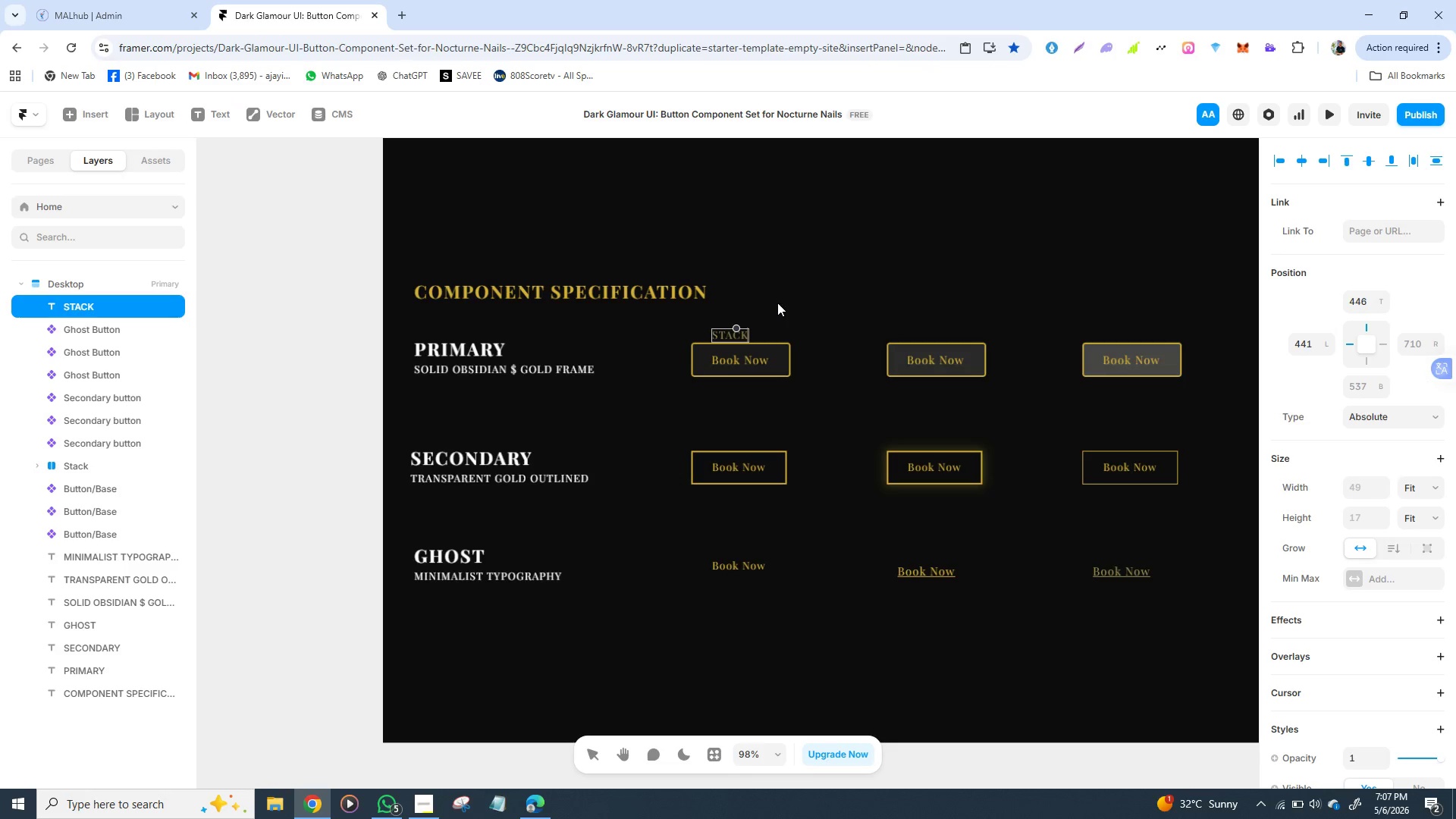 
key(Backspace)
 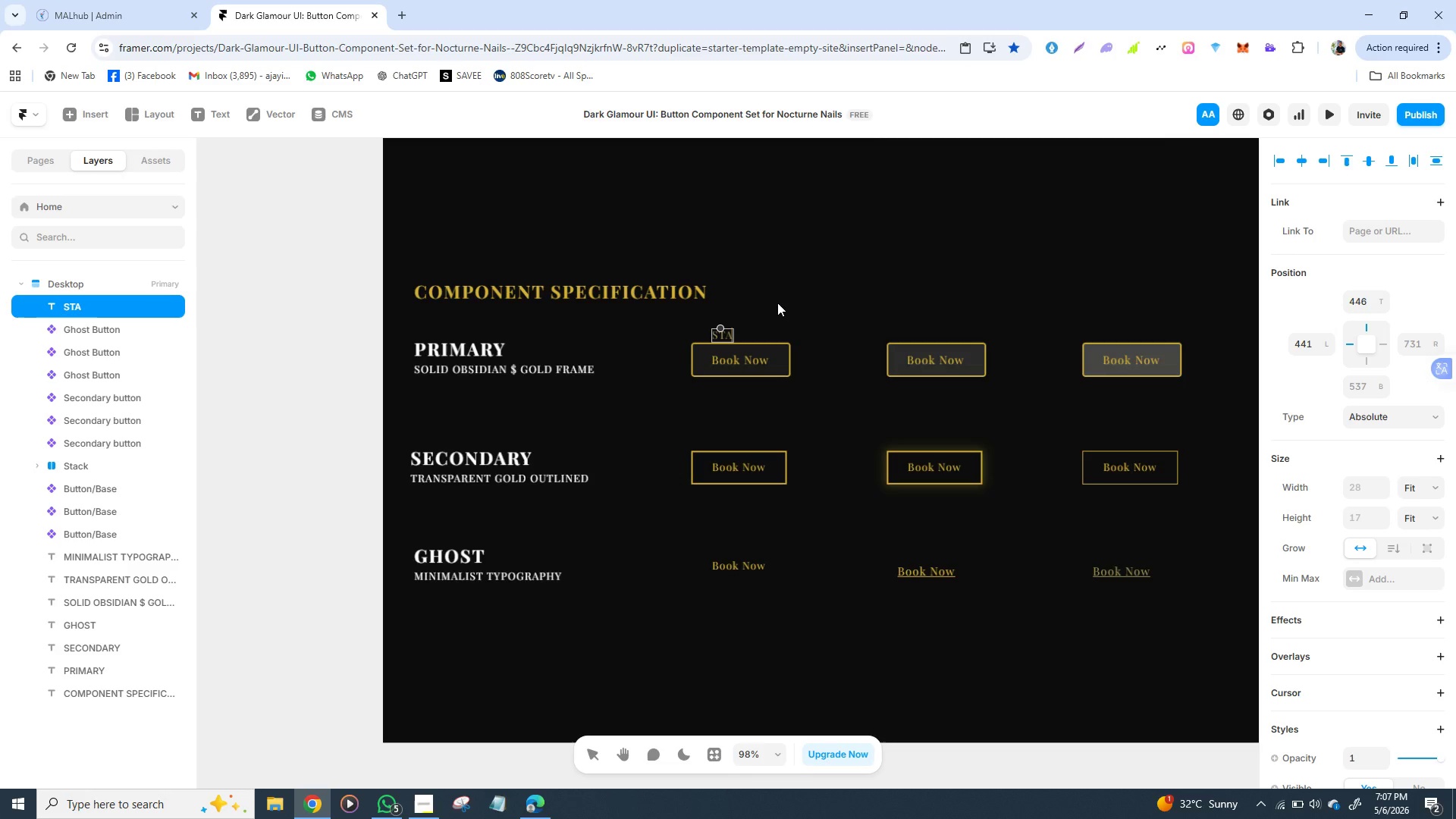 
key(Backspace)
 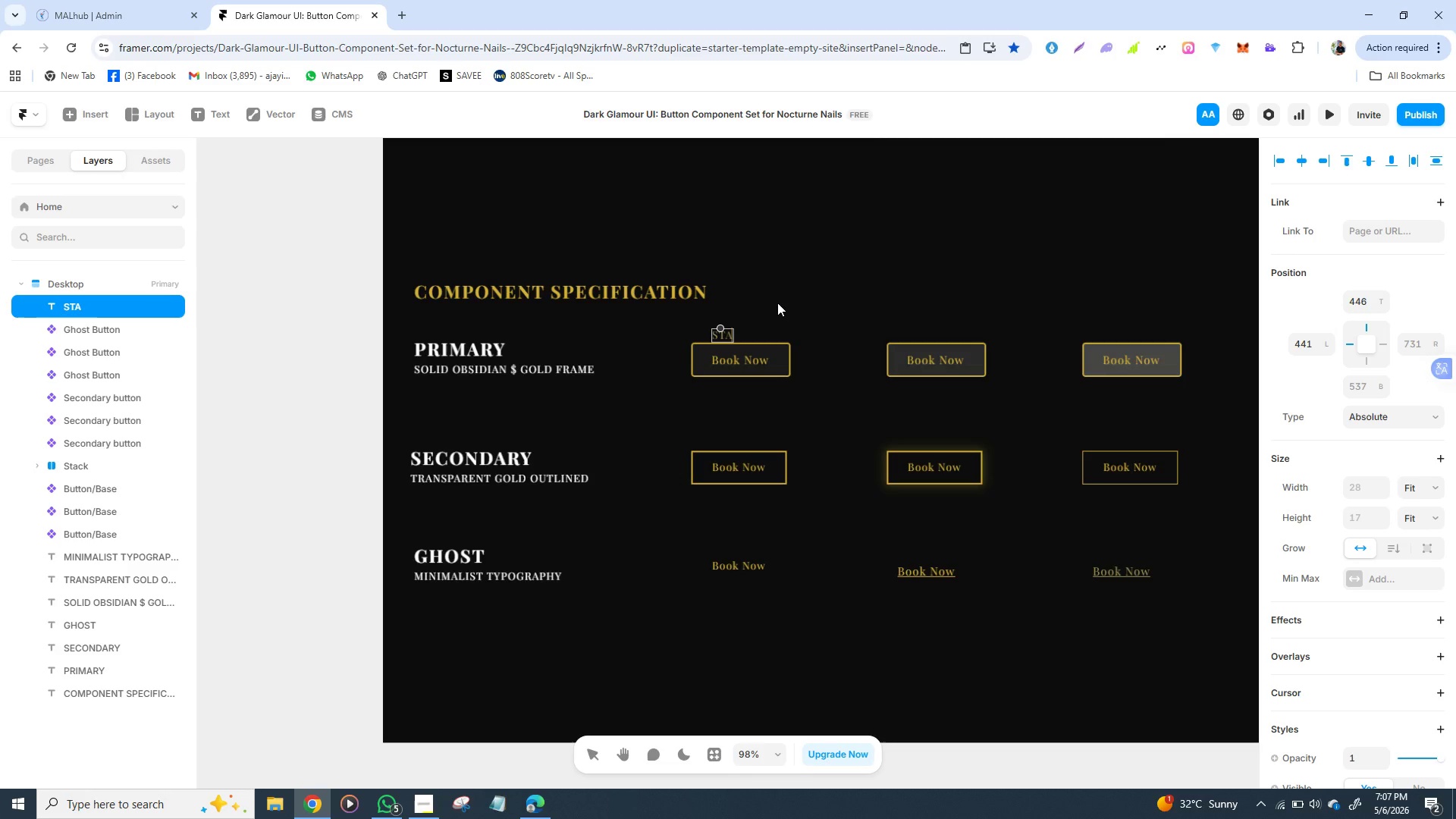 
wait(5.88)
 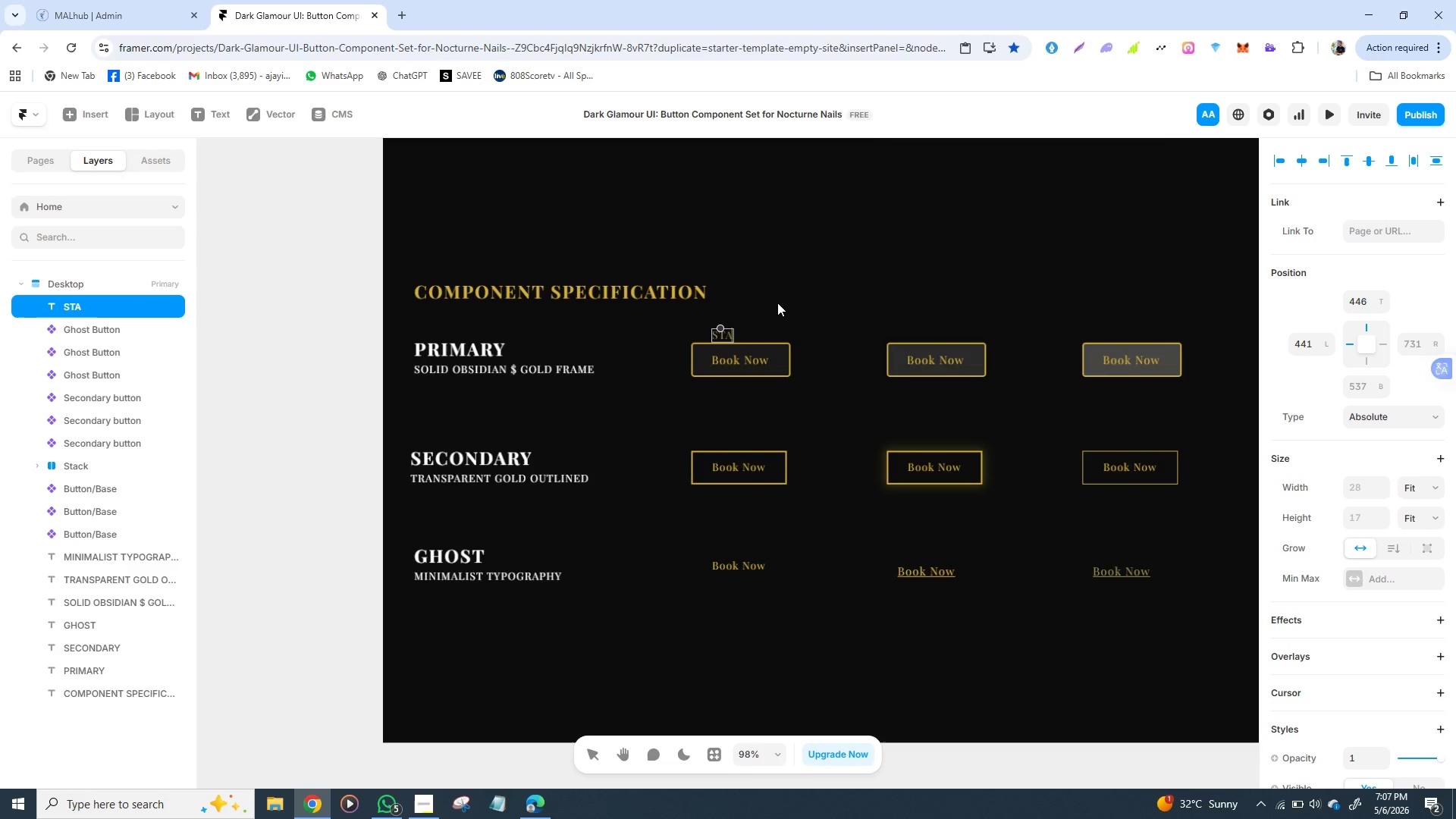 
type(TIC)
 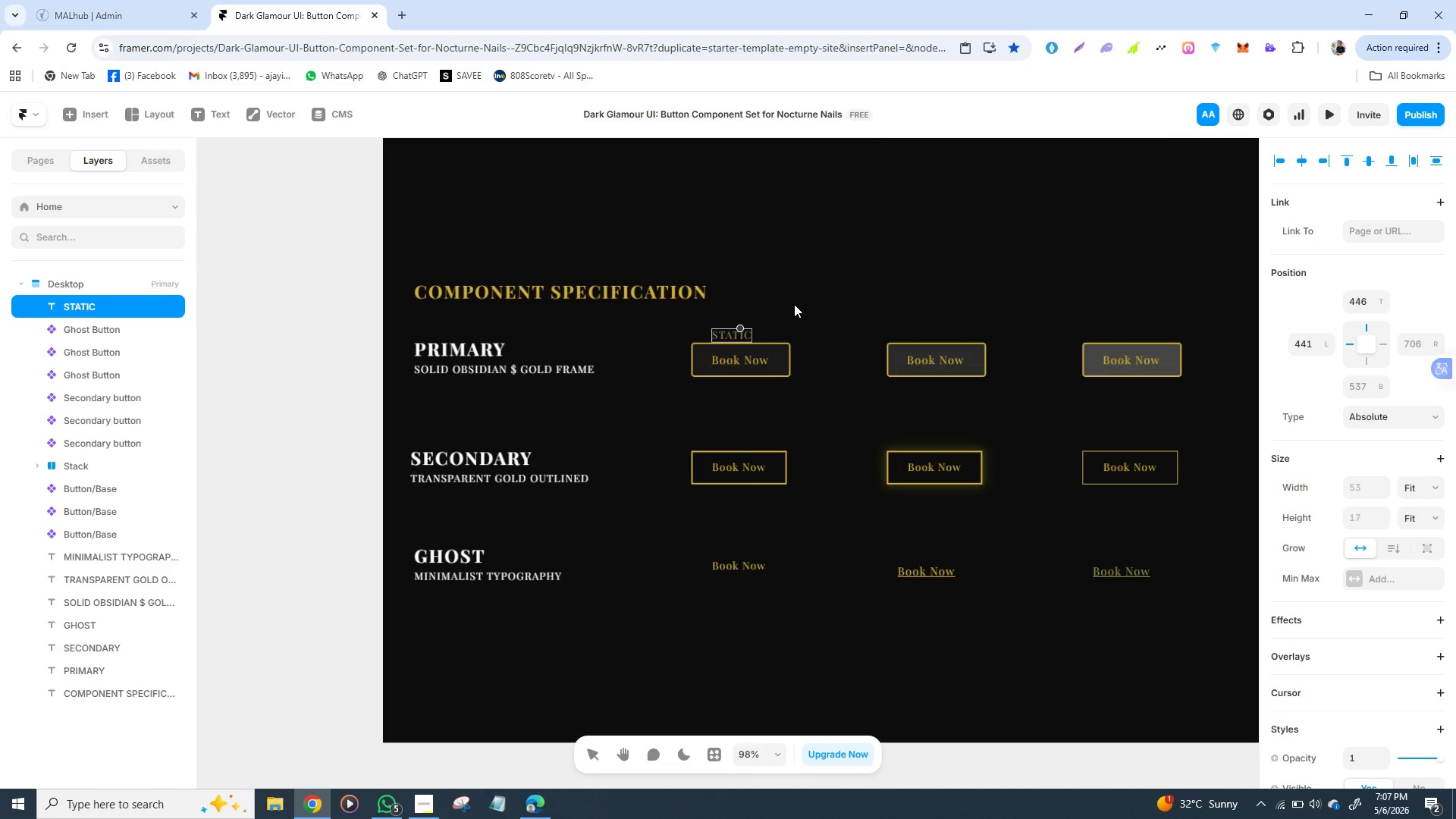 
left_click([794, 304])
 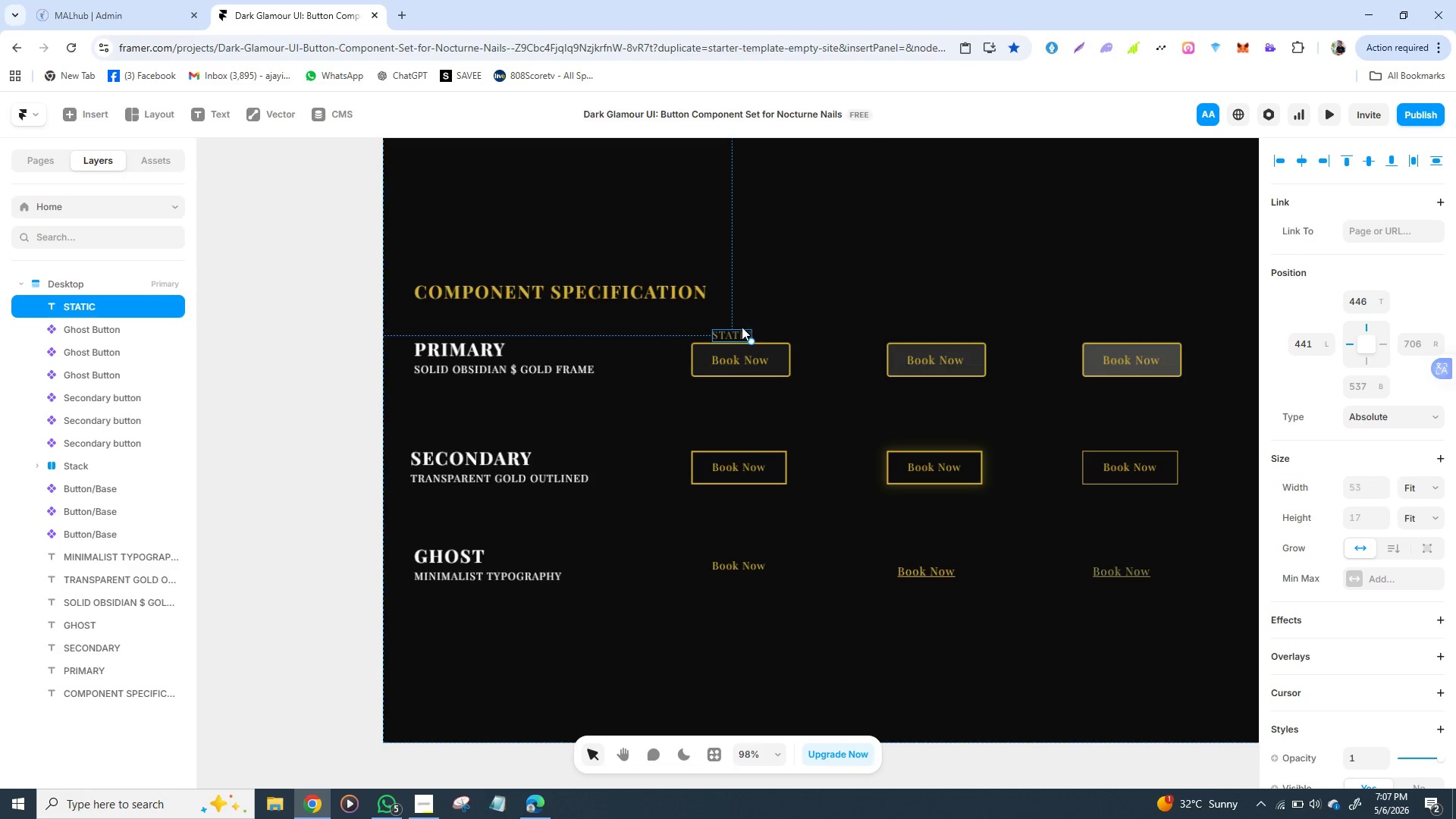 
left_click_drag(start_coordinate=[738, 329], to_coordinate=[751, 320])
 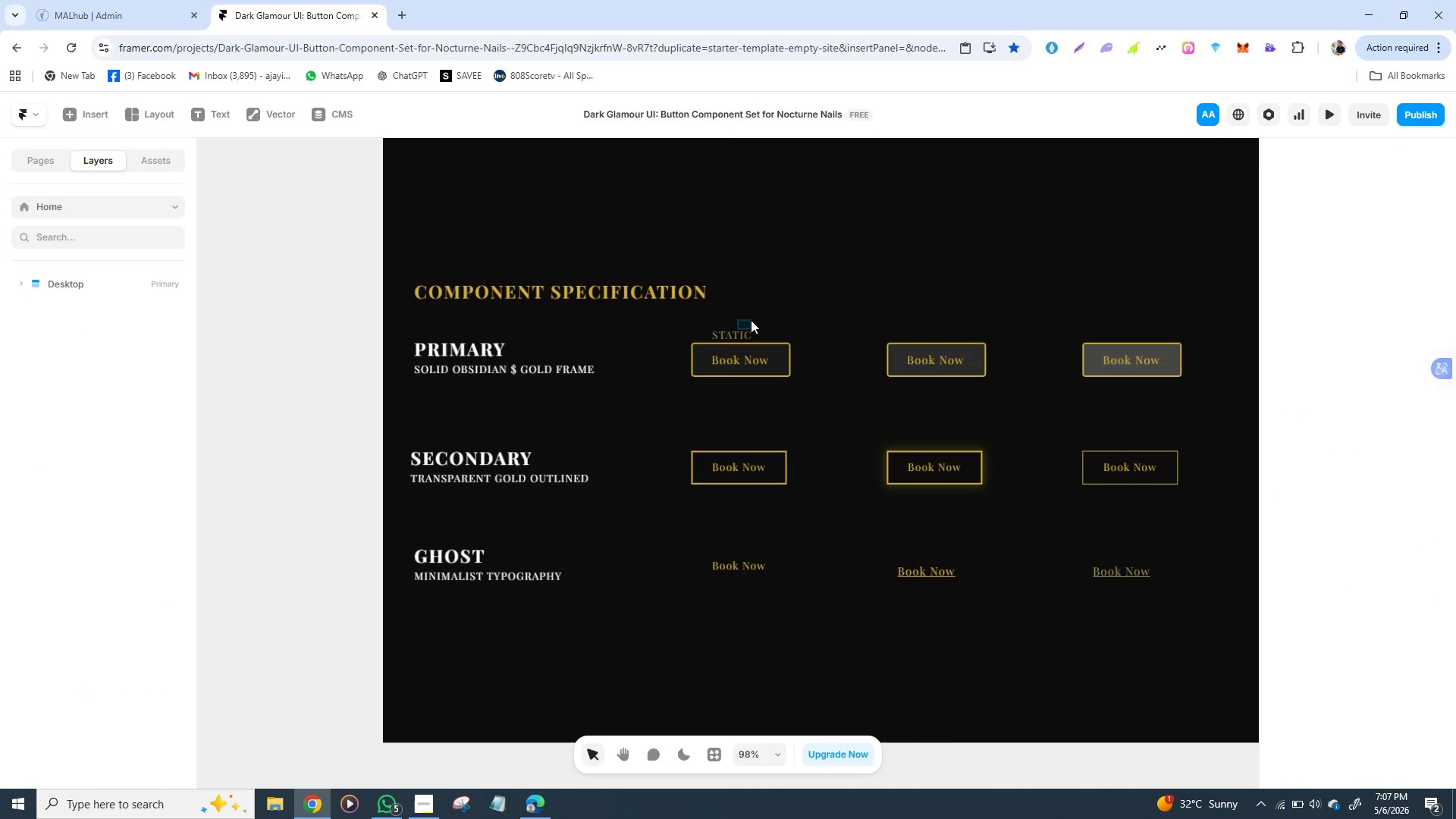 
left_click([742, 333])
 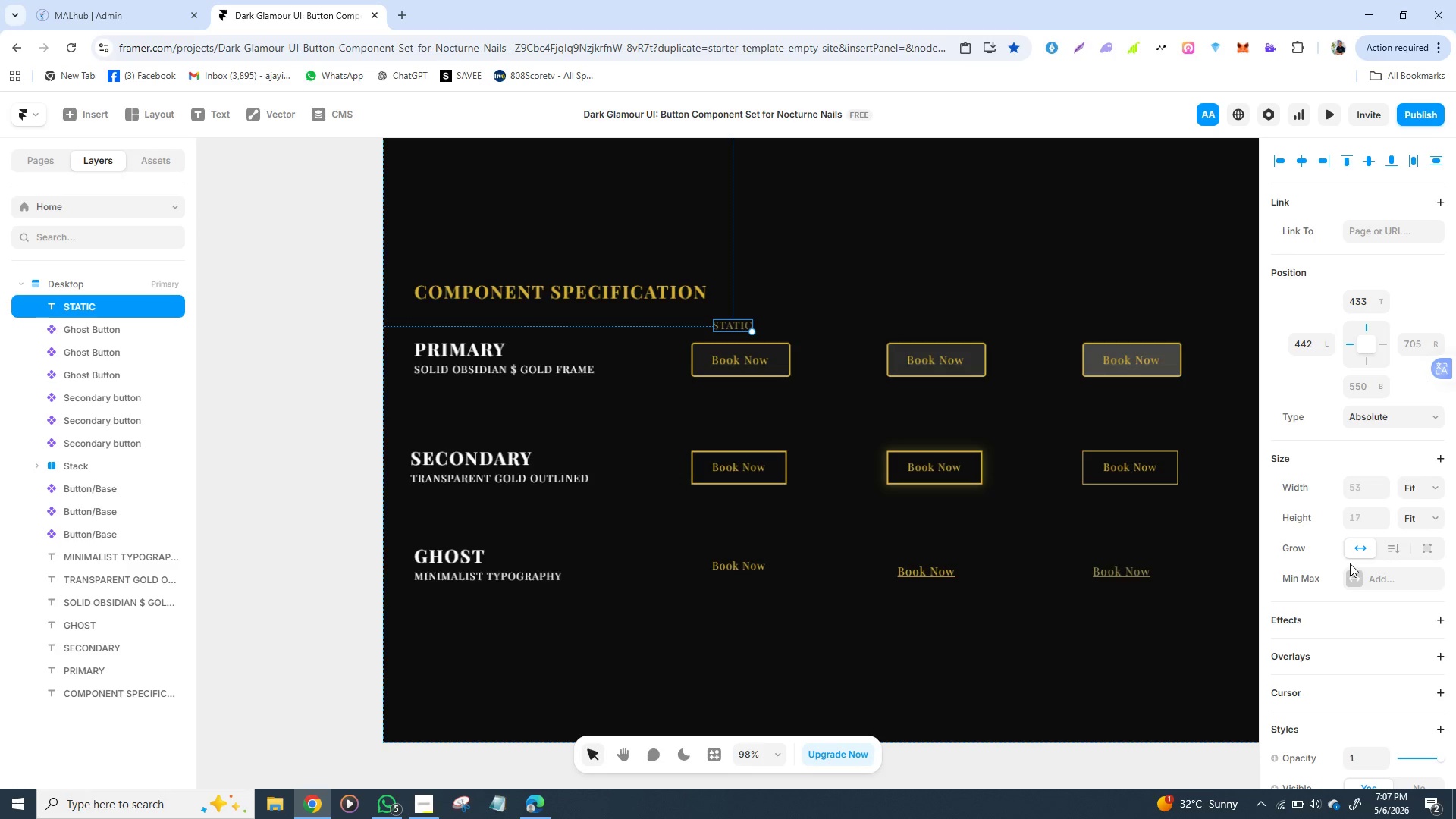 
left_click_drag(start_coordinate=[742, 333], to_coordinate=[742, 323])
 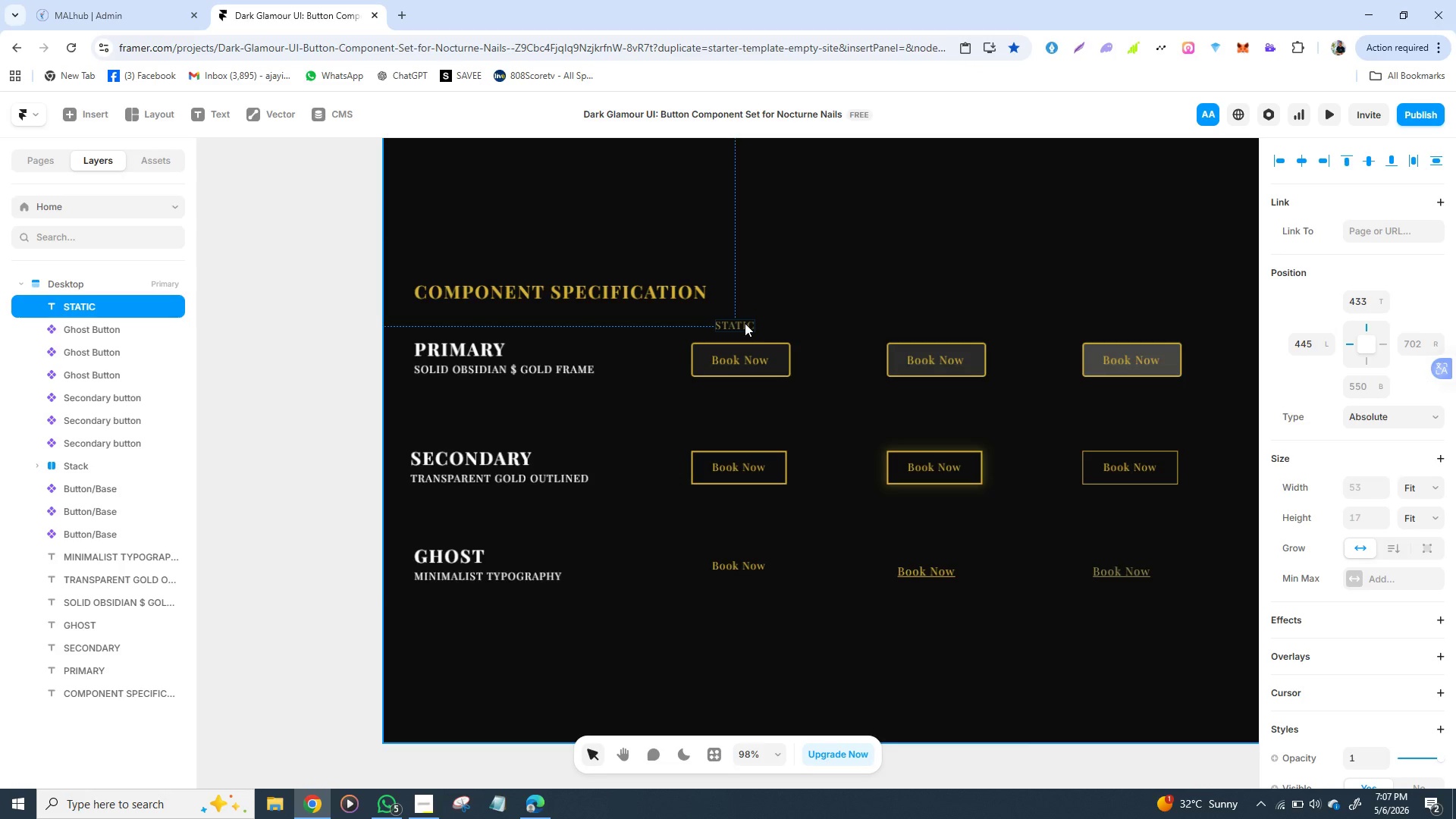 
wait(11.2)
 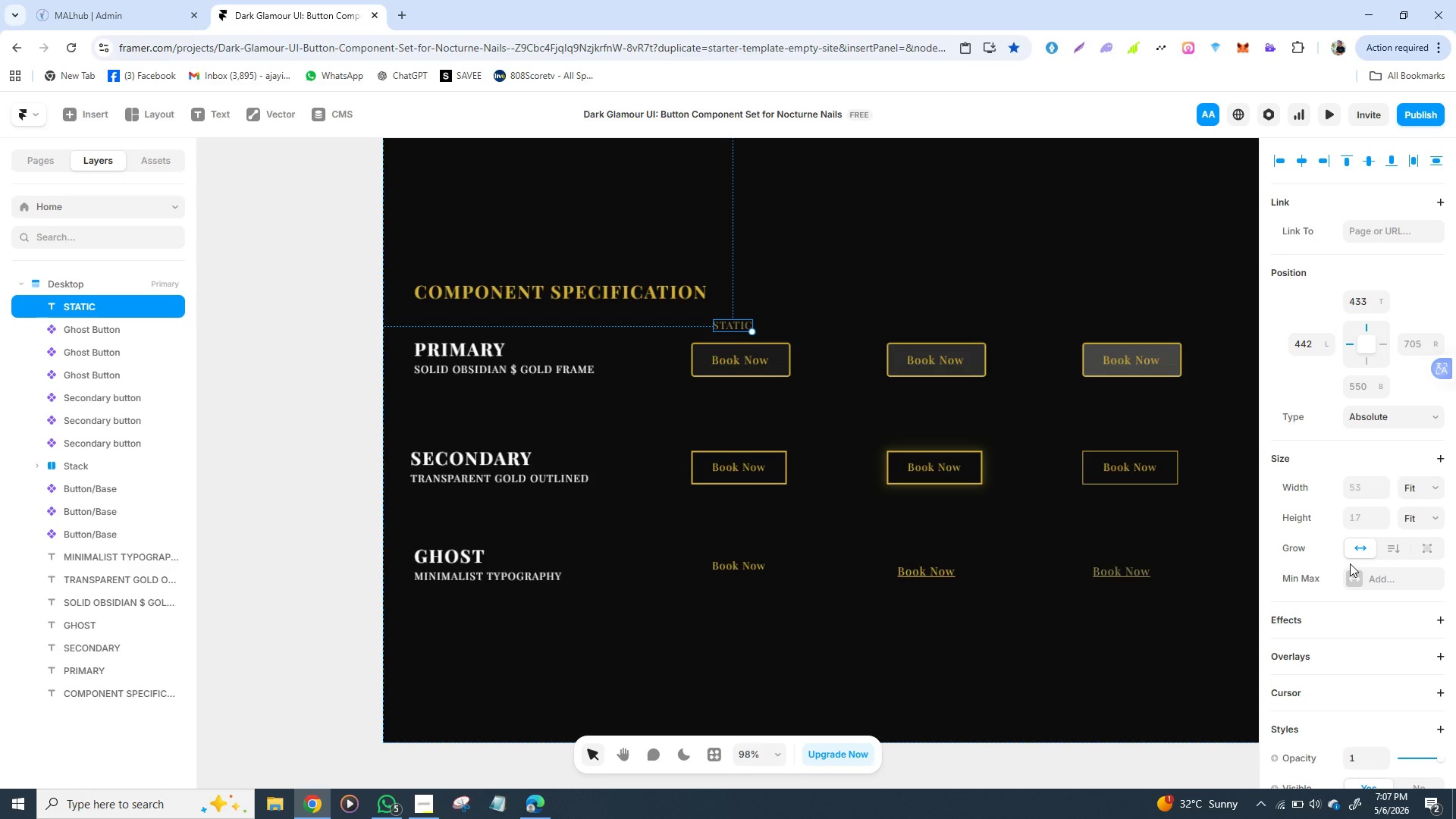 
left_click([1354, 623])
 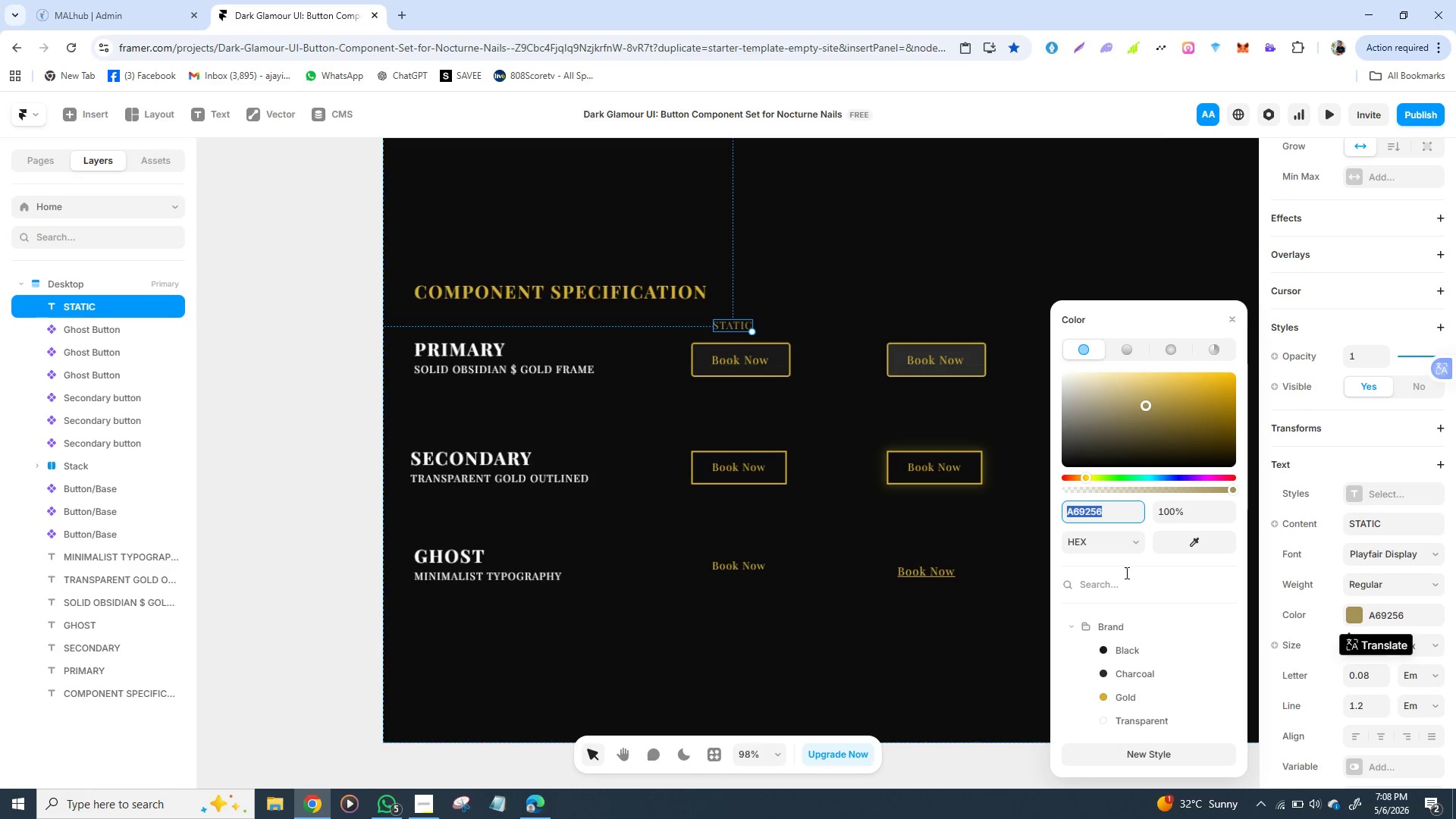 
wait(5.39)
 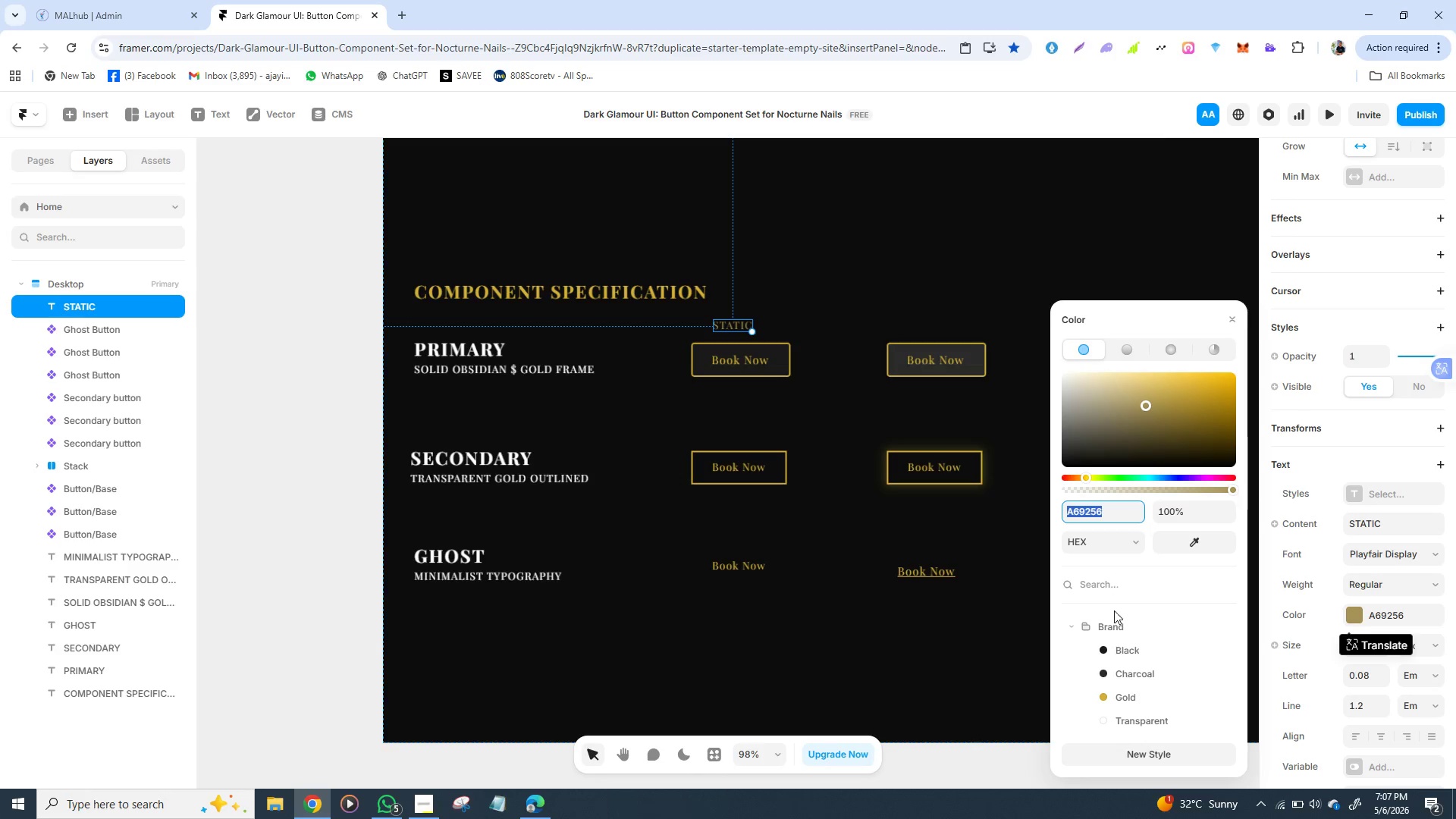 
type(FFFFFF)
 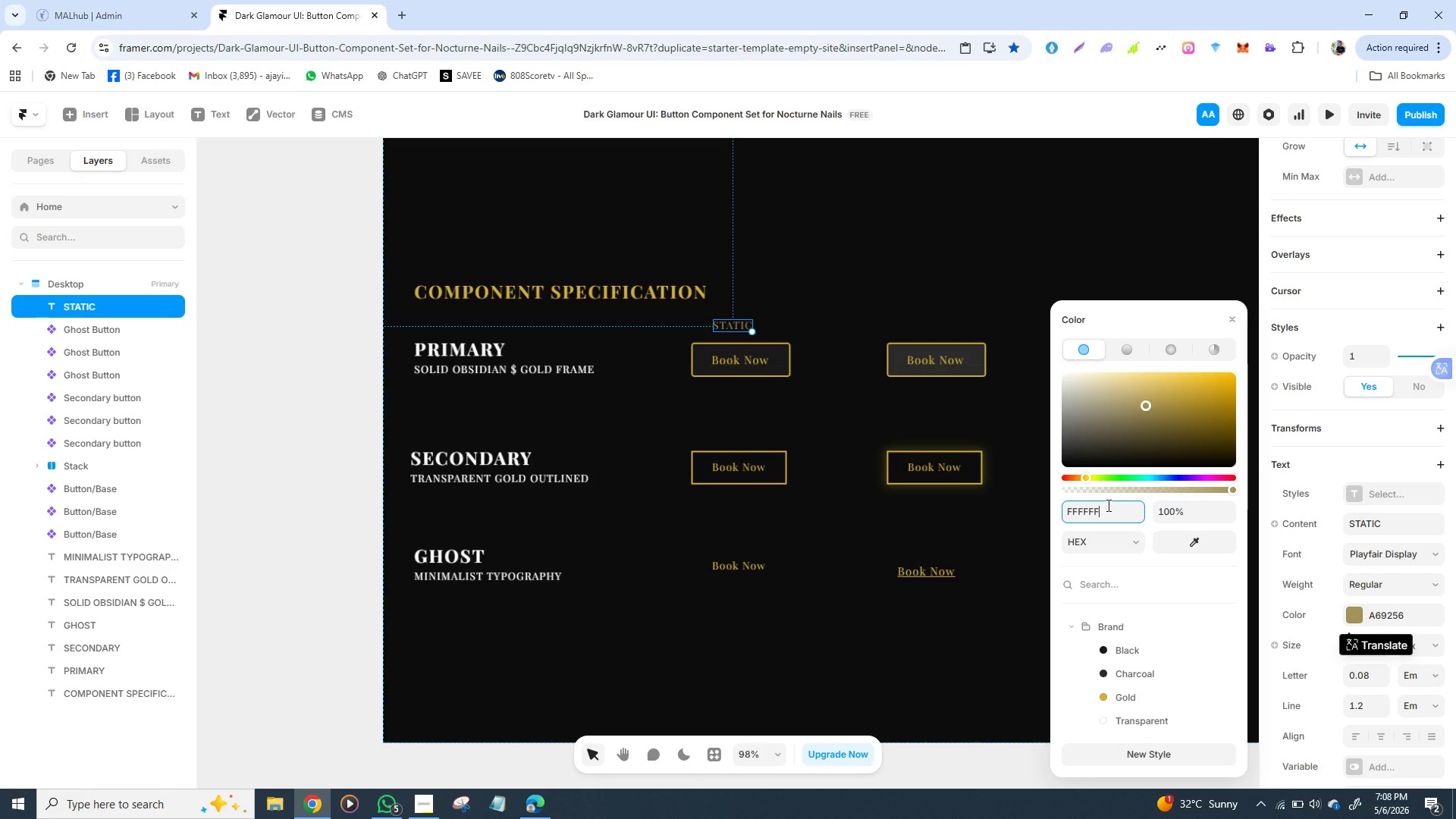 
key(Enter)
 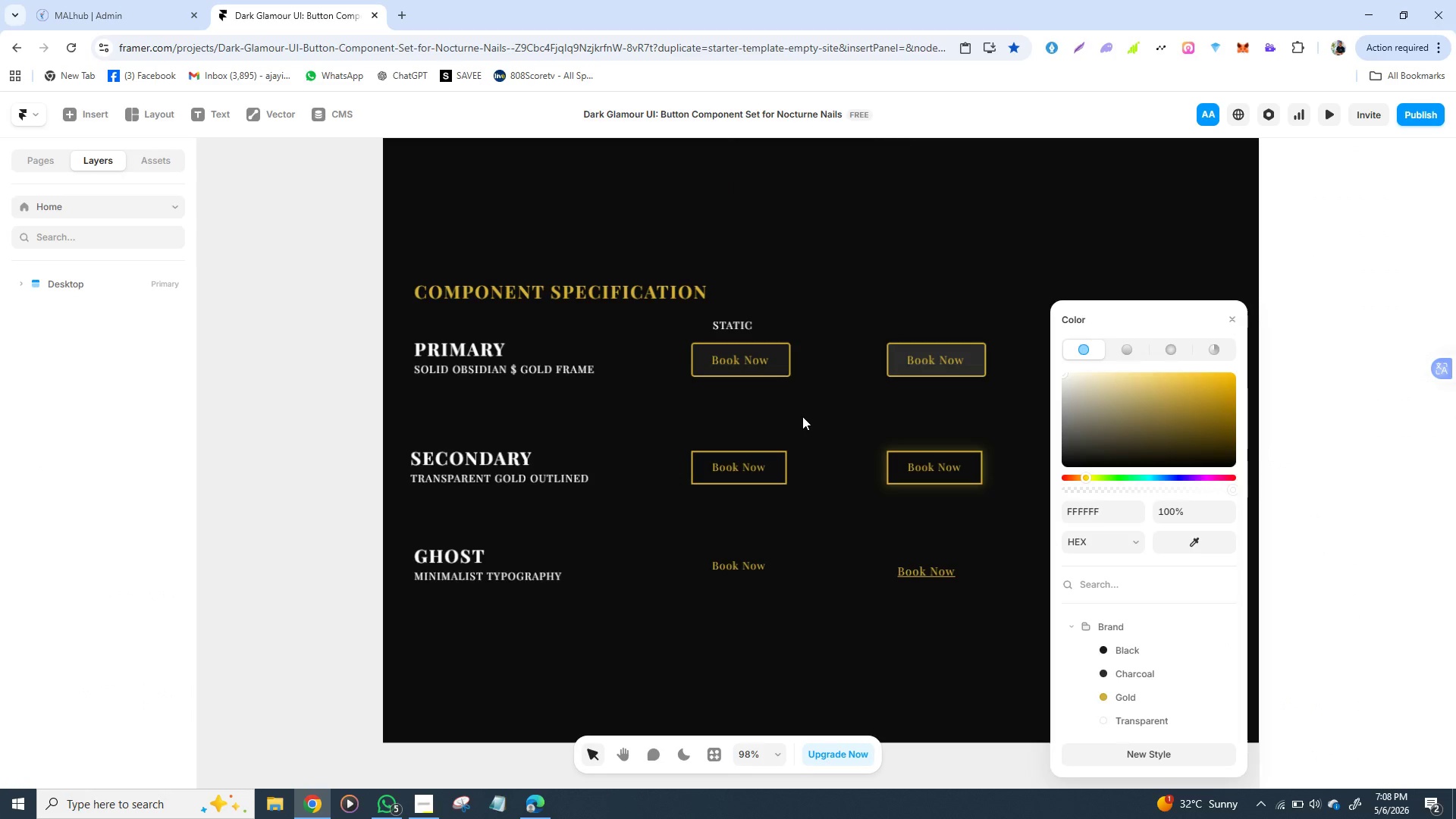 
left_click([802, 416])
 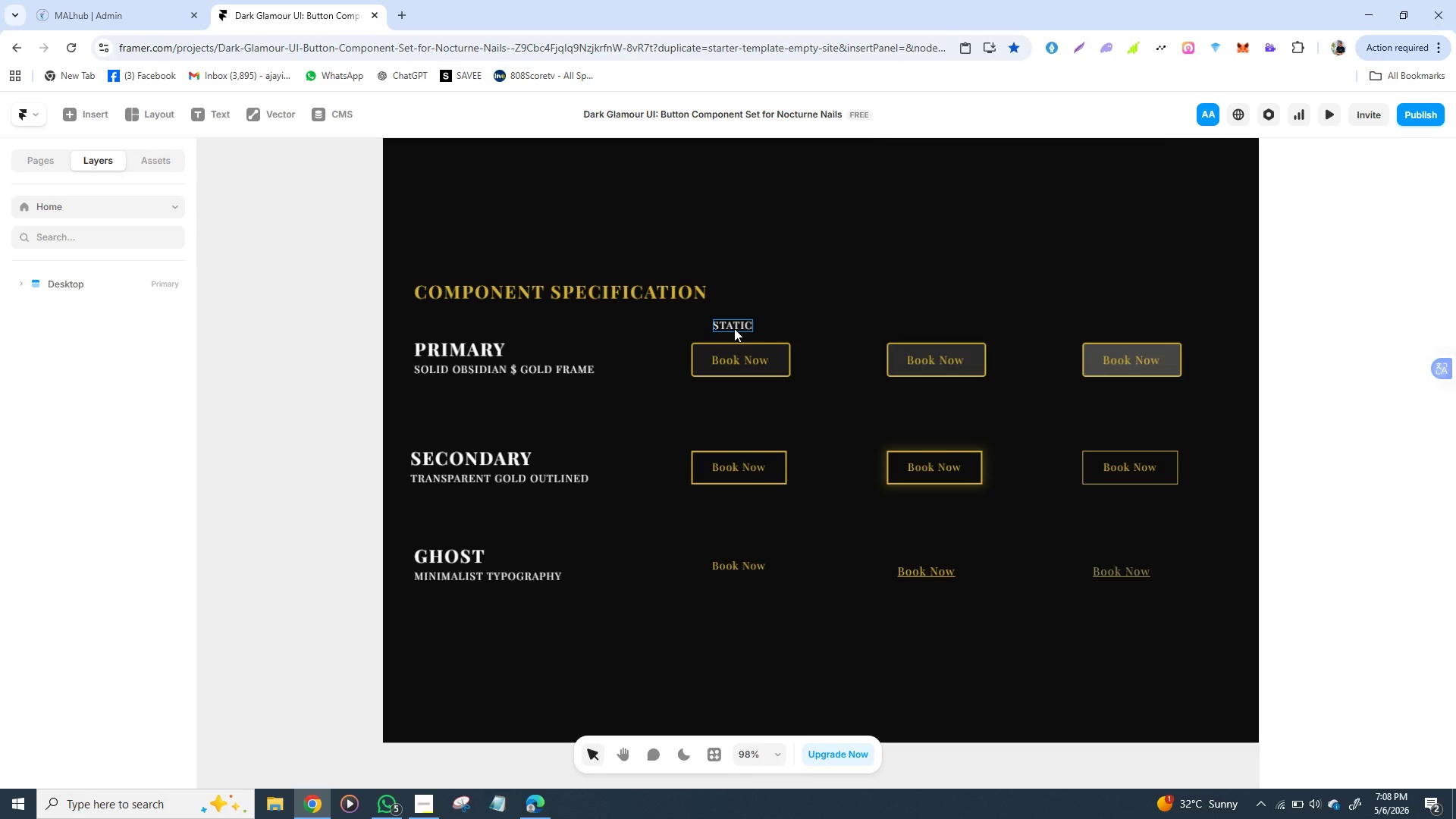 
left_click([734, 328])
 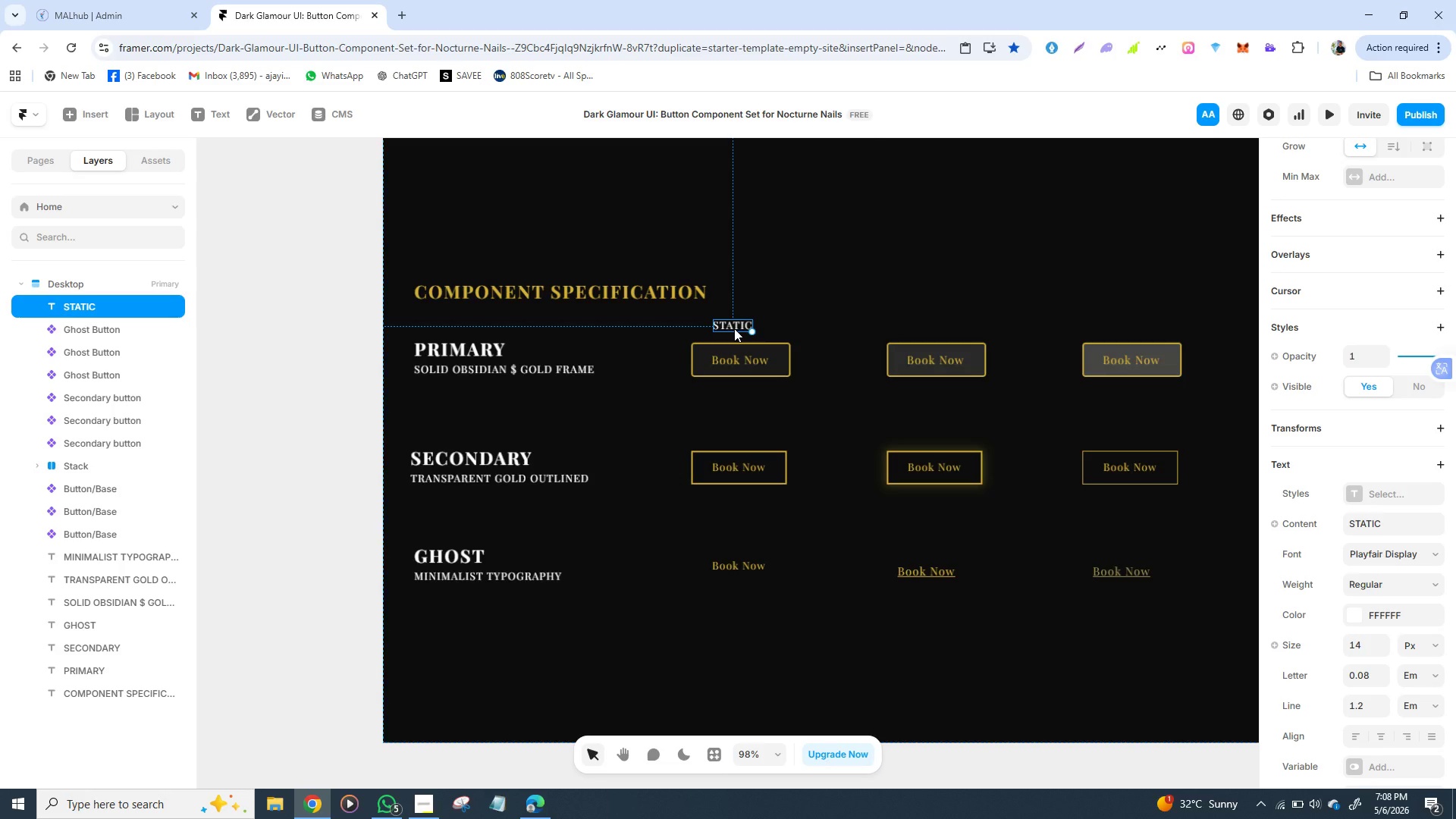 
key(Shift+D)
 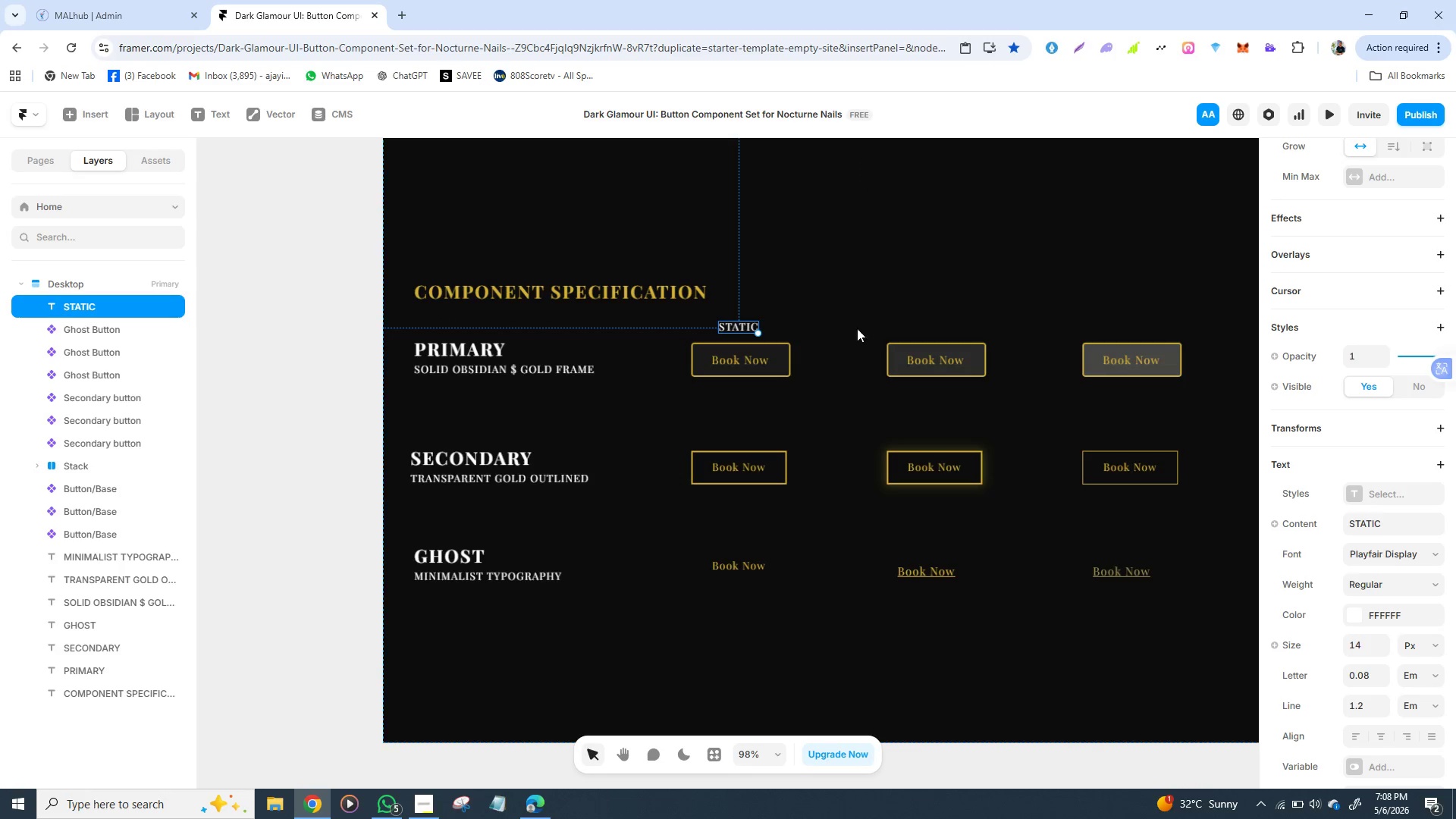 
left_click_drag(start_coordinate=[734, 328], to_coordinate=[739, 330])
 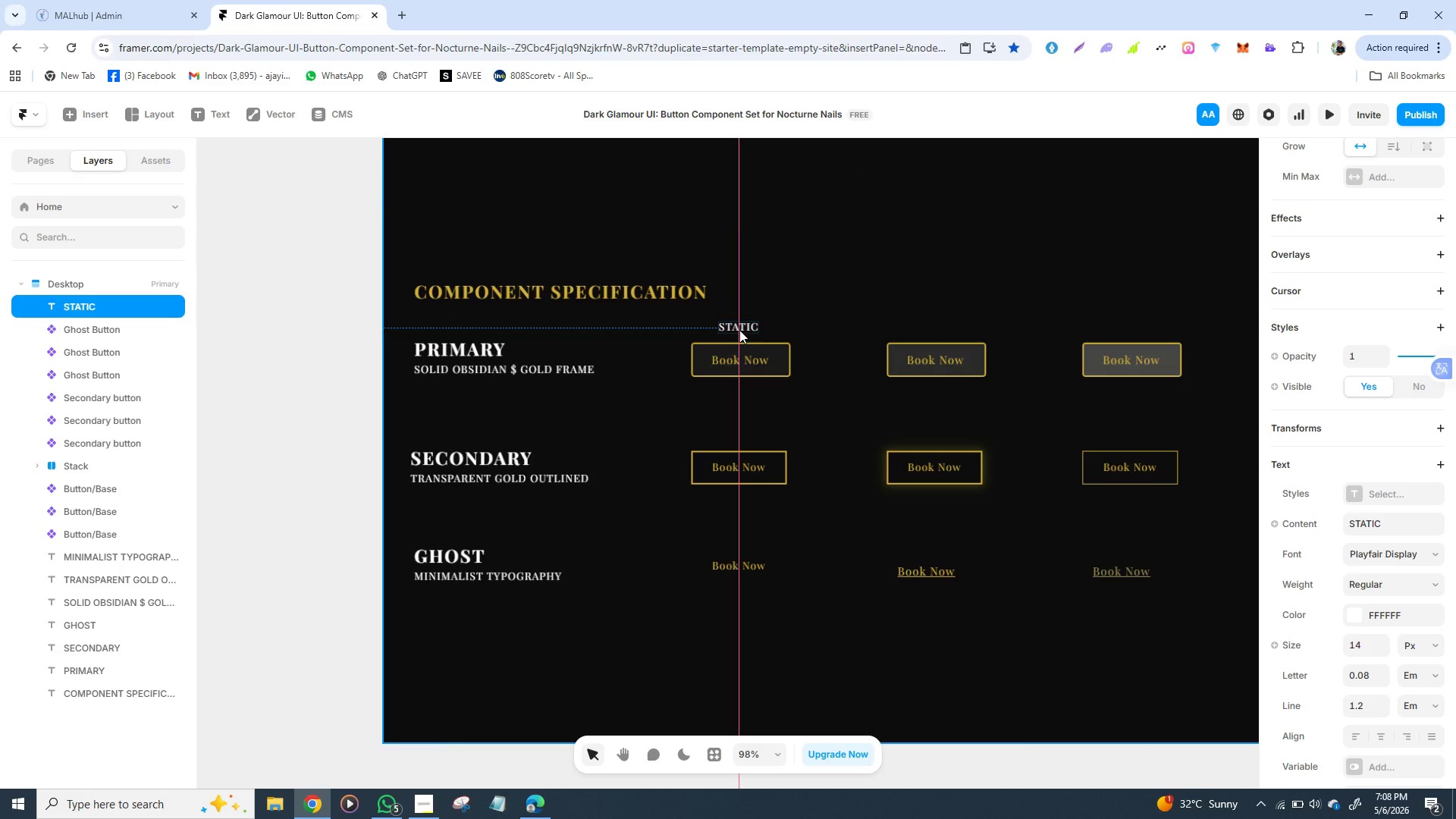 
wait(7.01)
 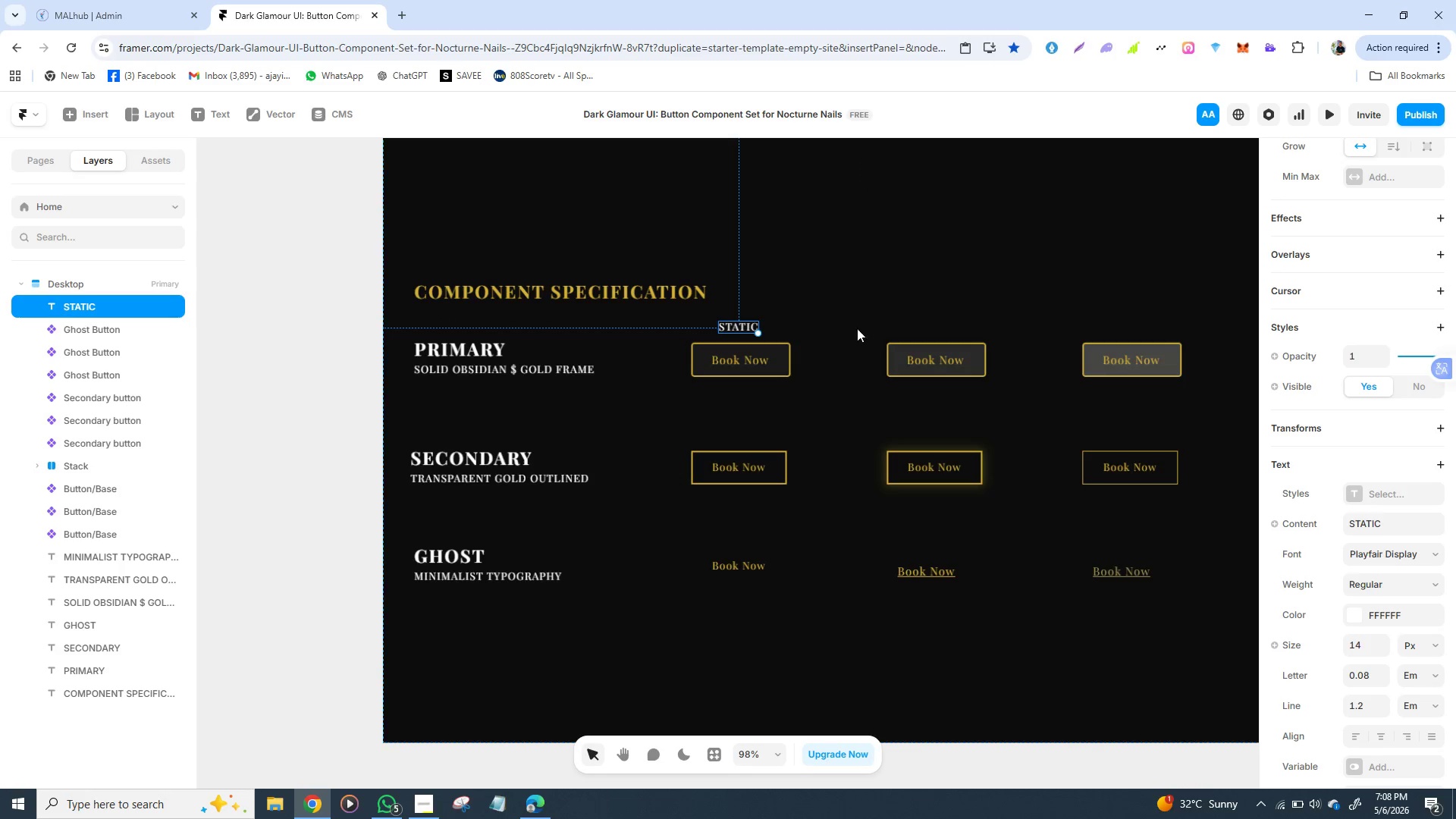 
left_click_drag(start_coordinate=[1127, 363], to_coordinate=[1122, 365])
 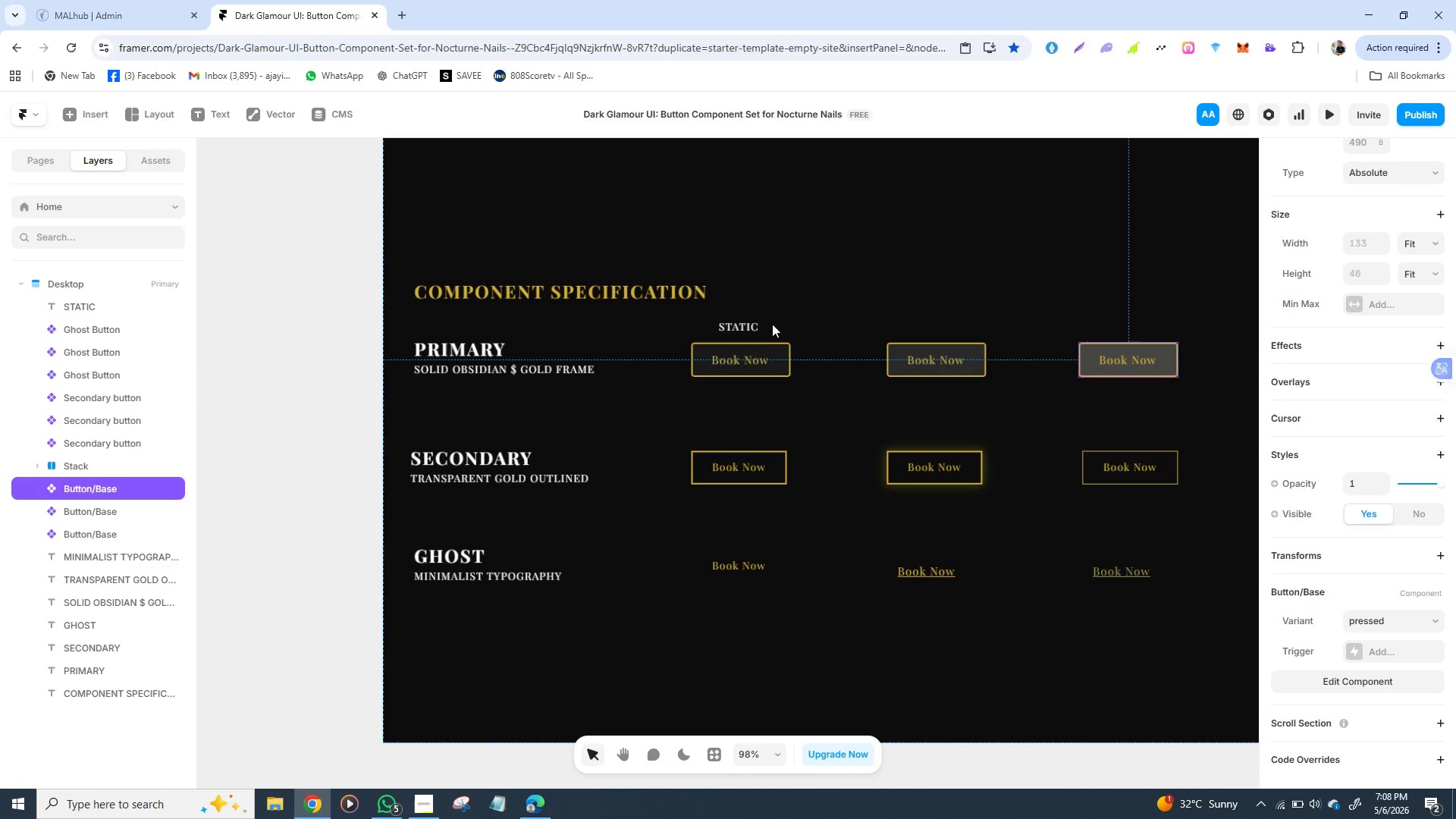 
left_click([744, 330])
 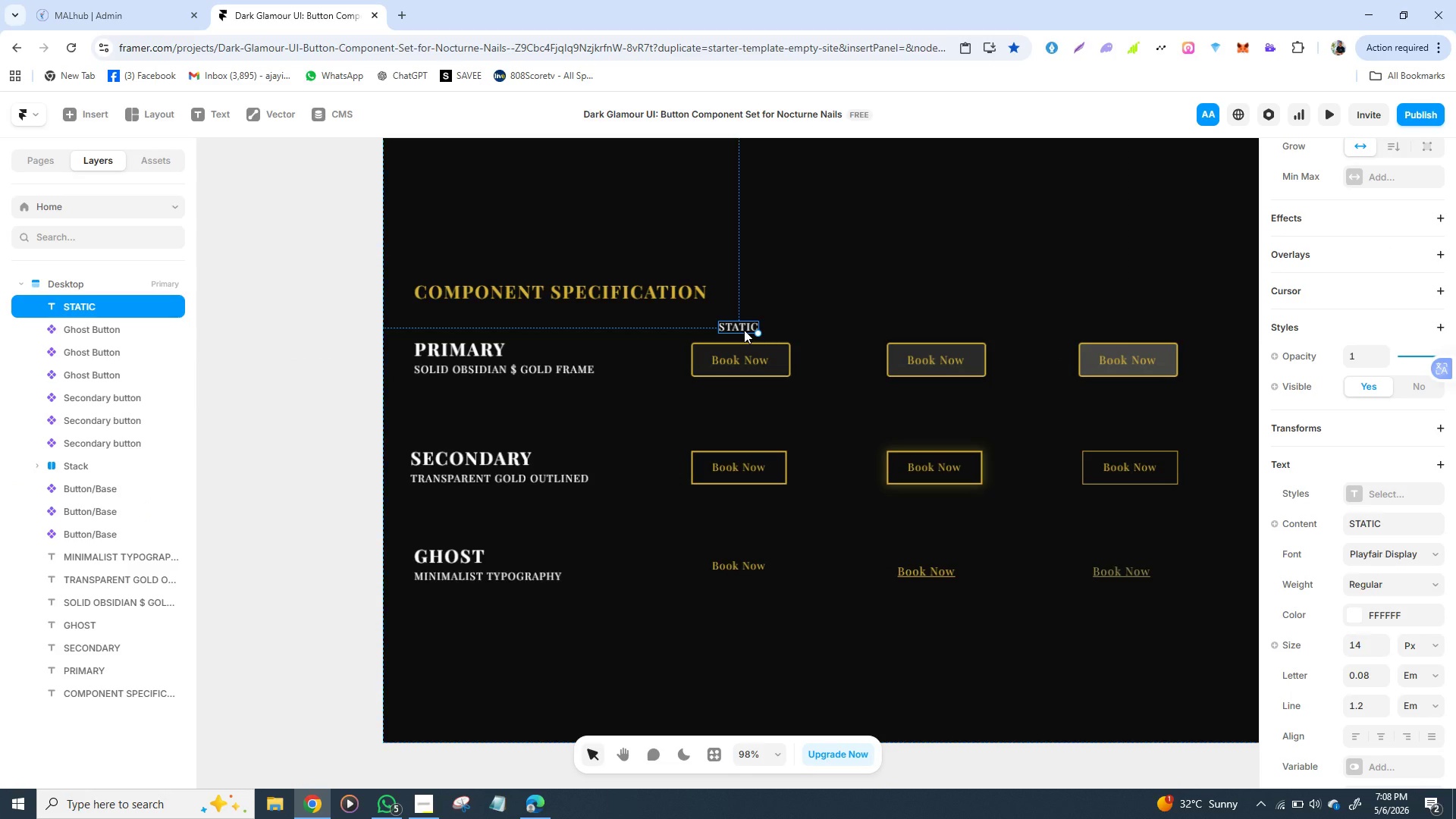 
key(Shift+D)
 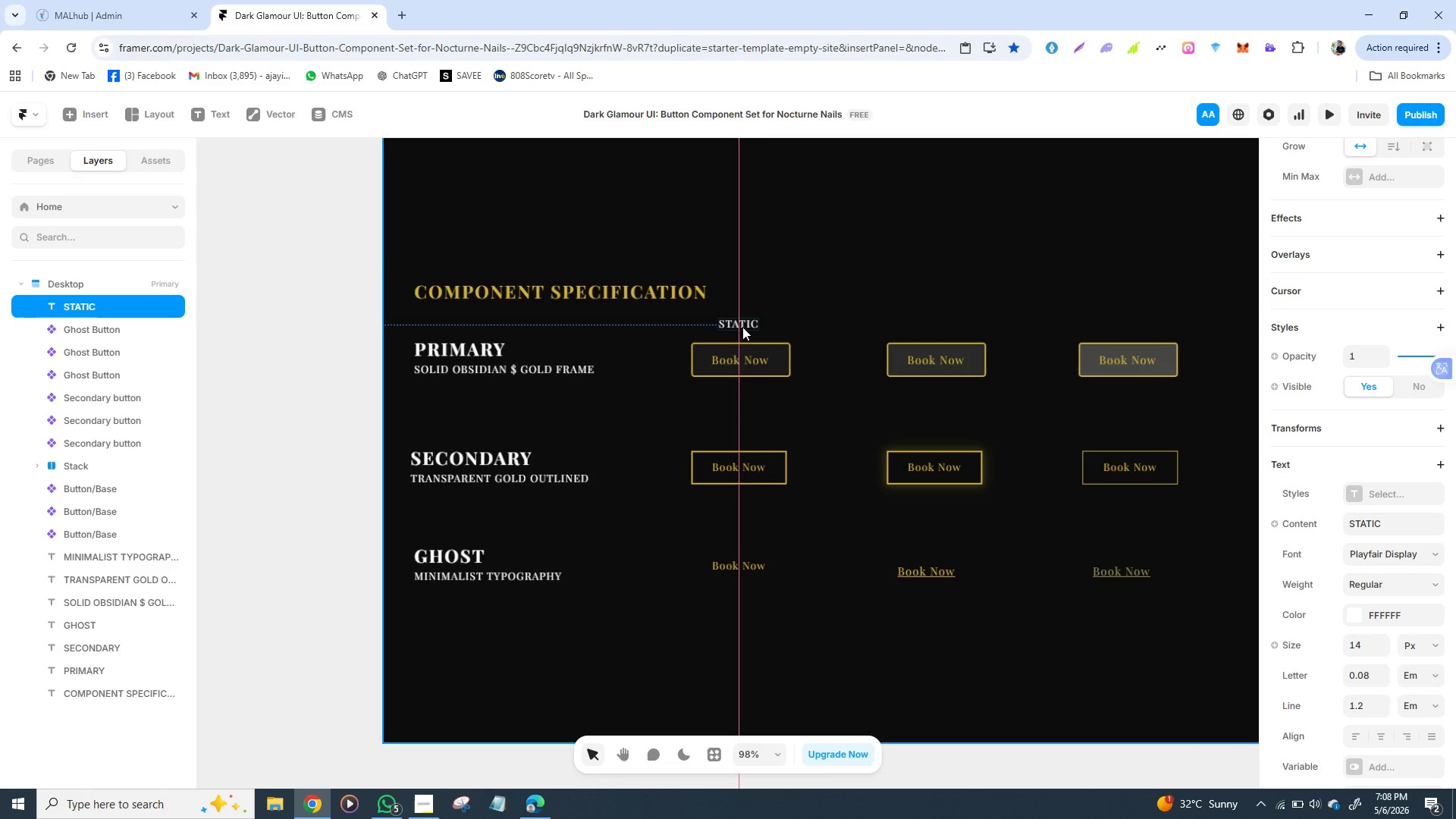 
wait(7.72)
 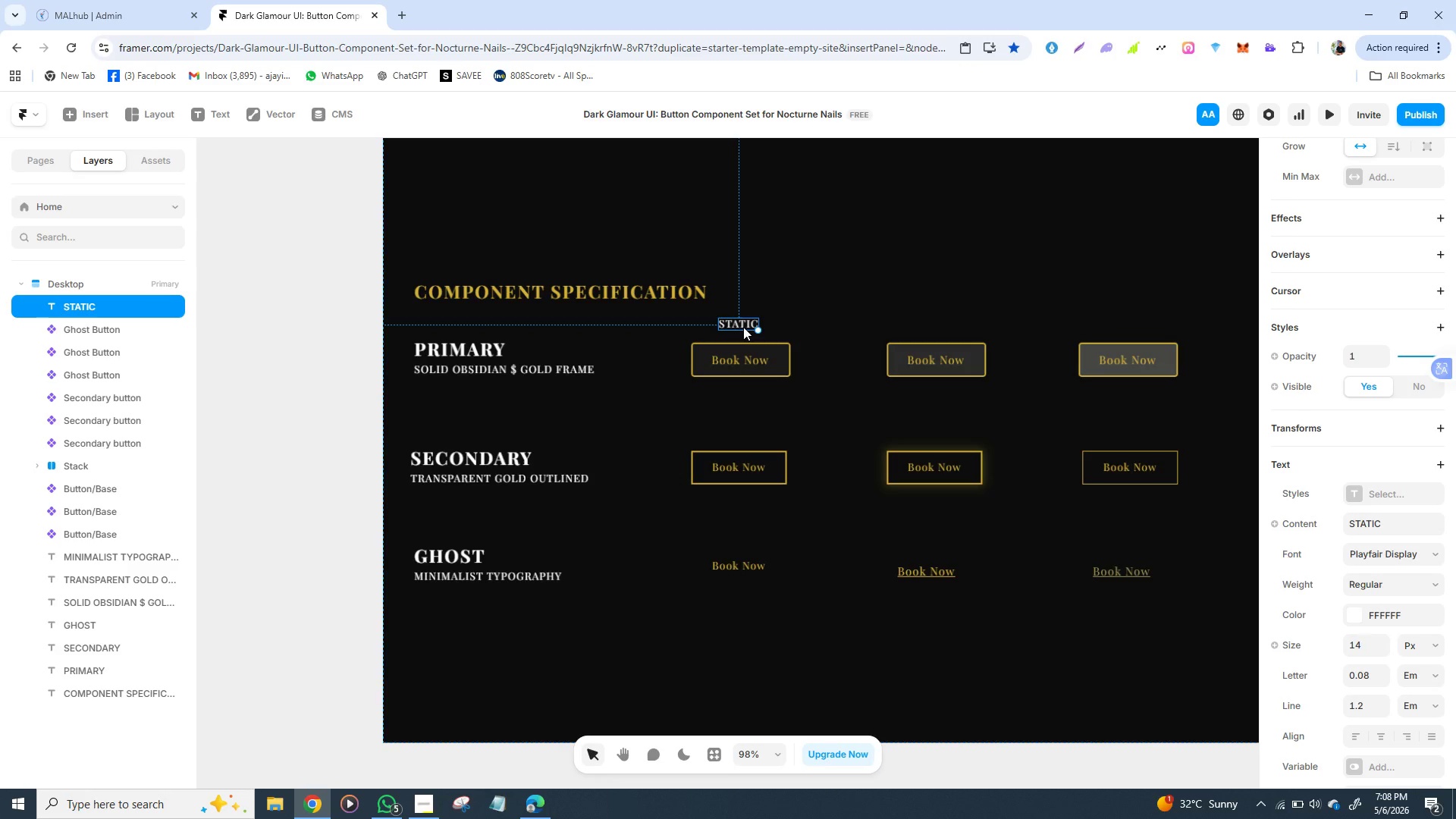 
key(Shift+D)
 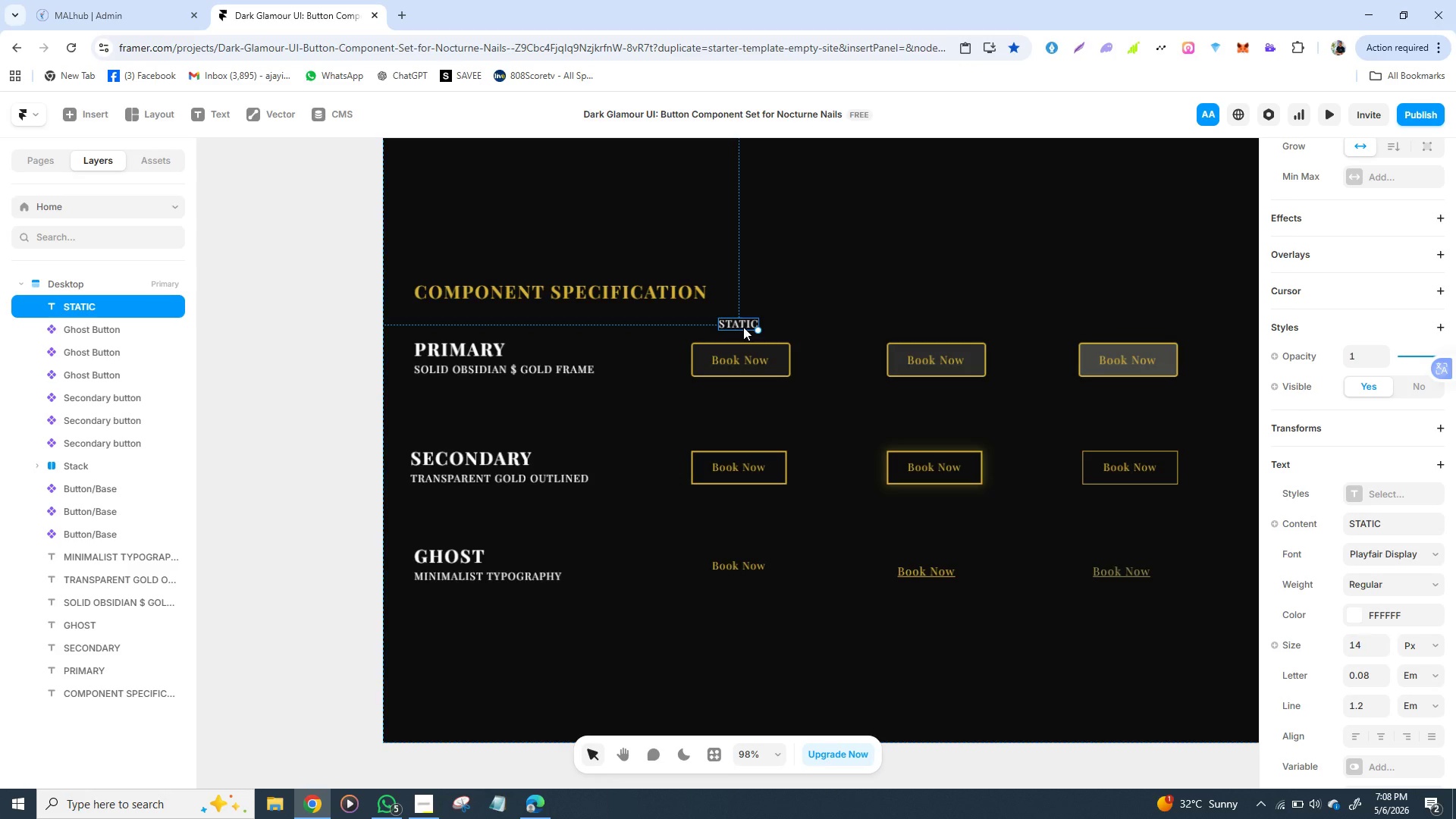 
key(Control+D)
 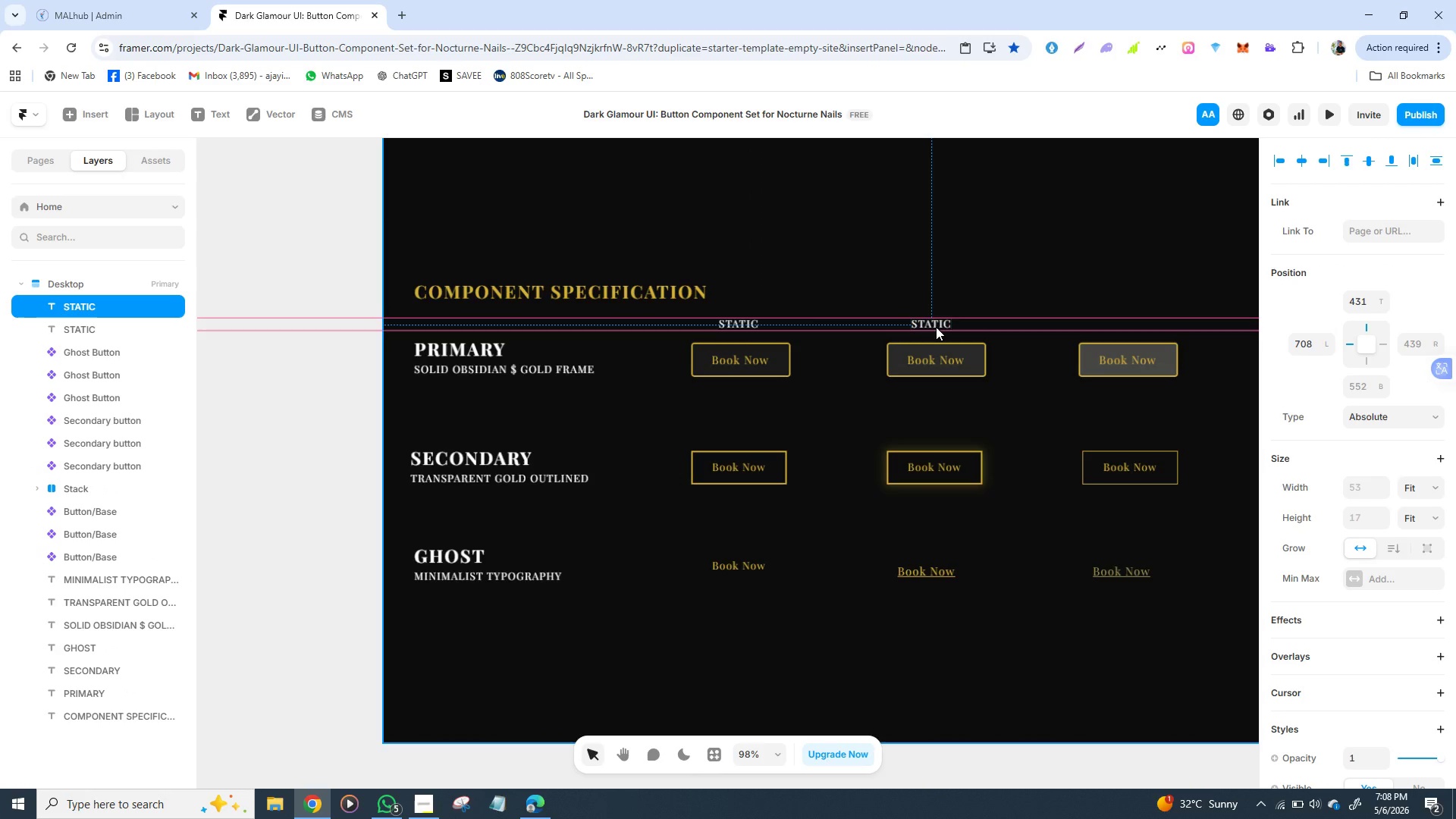 
left_click_drag(start_coordinate=[743, 327], to_coordinate=[936, 327])
 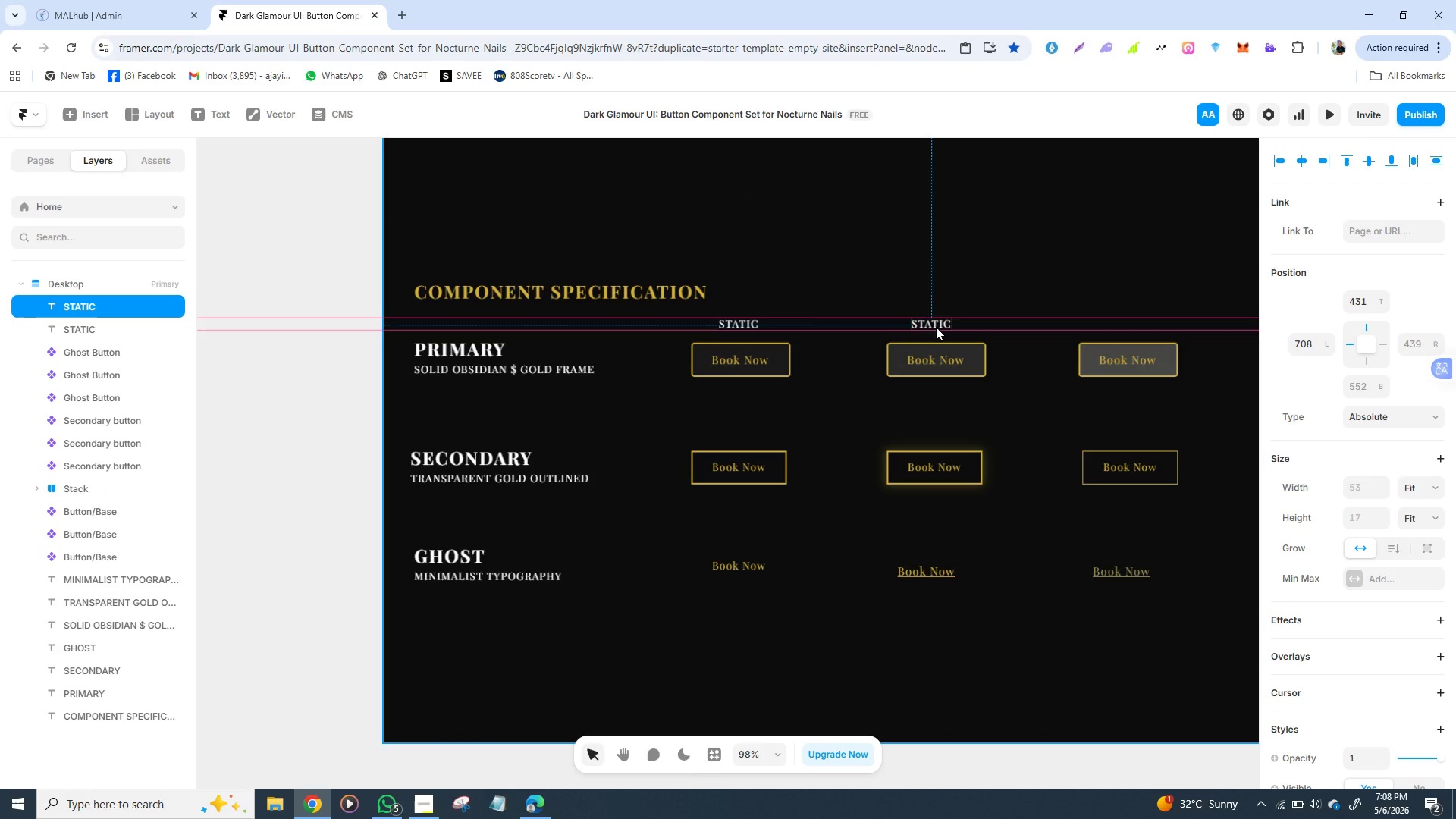 
key(Shift+D)
 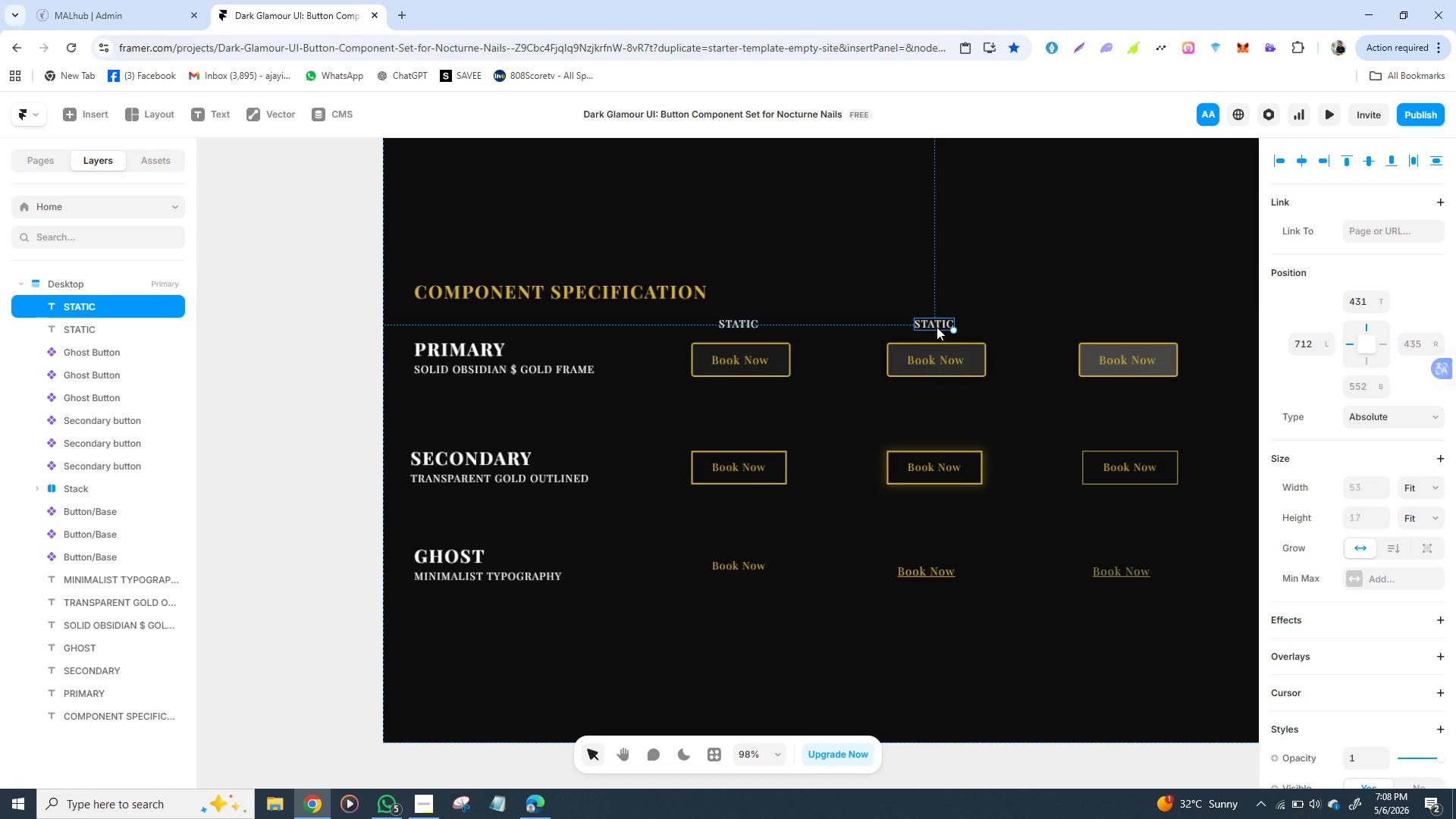 
wait(17.14)
 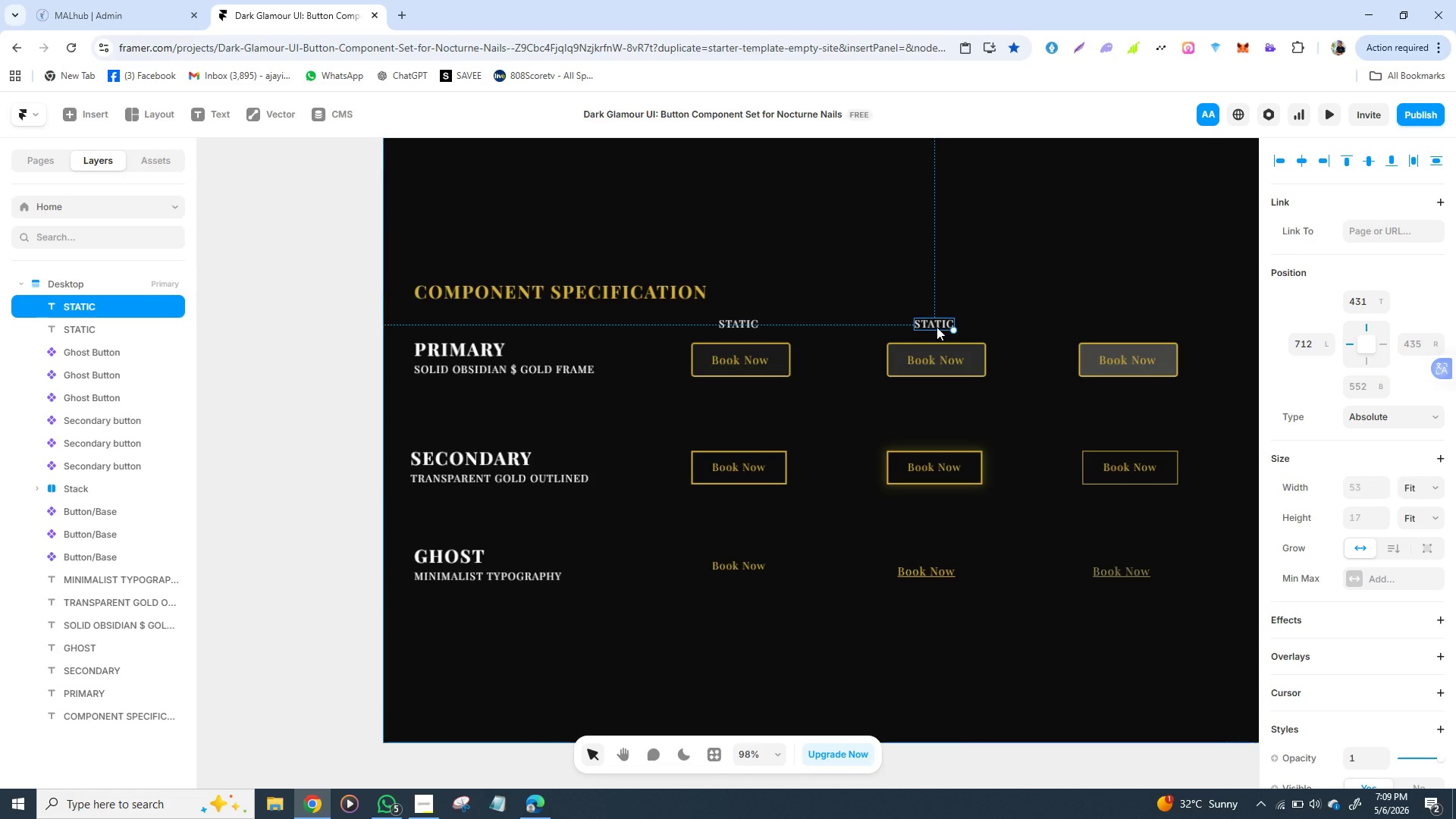 
key(Control+D)
 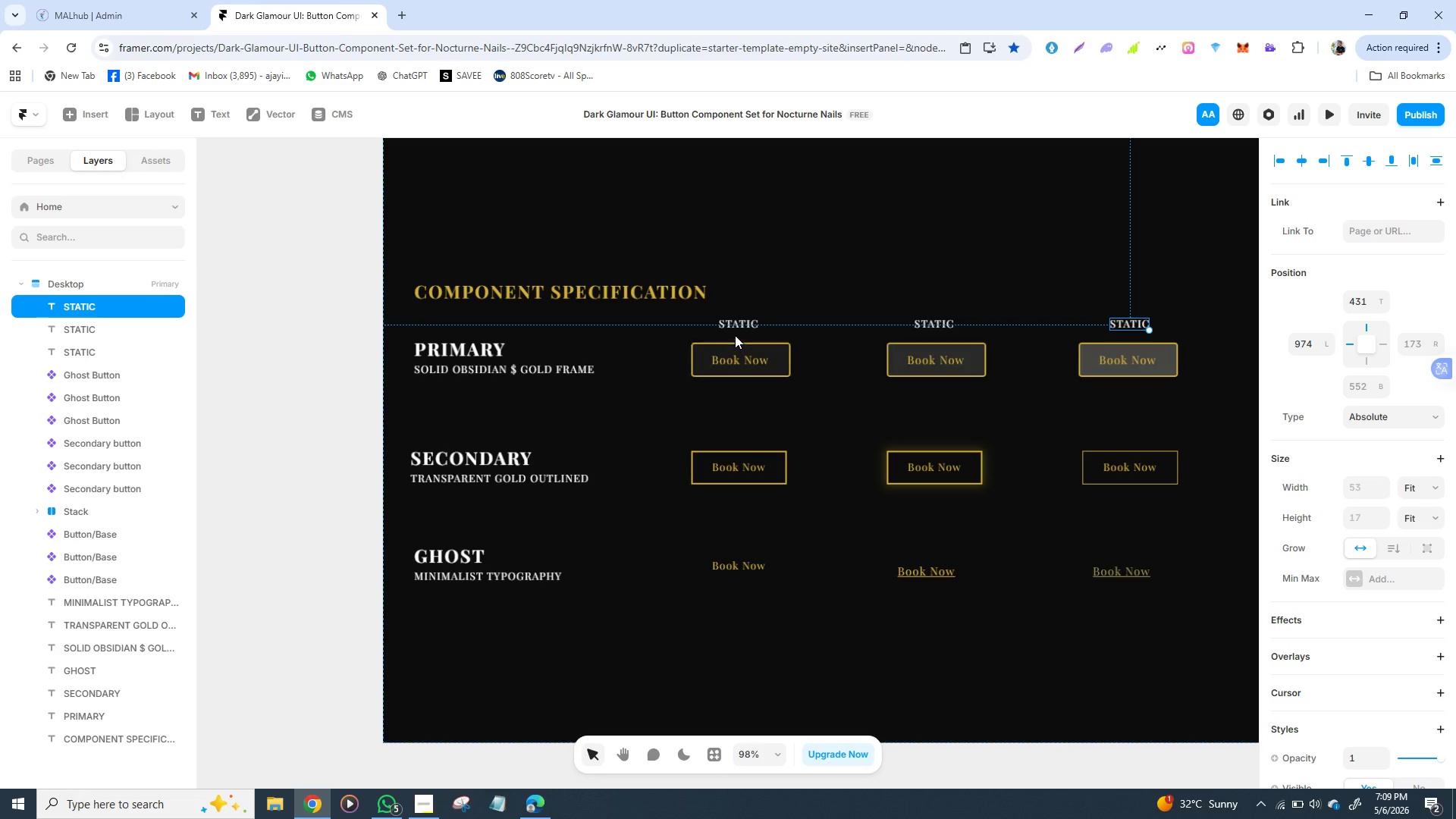 
wait(5.42)
 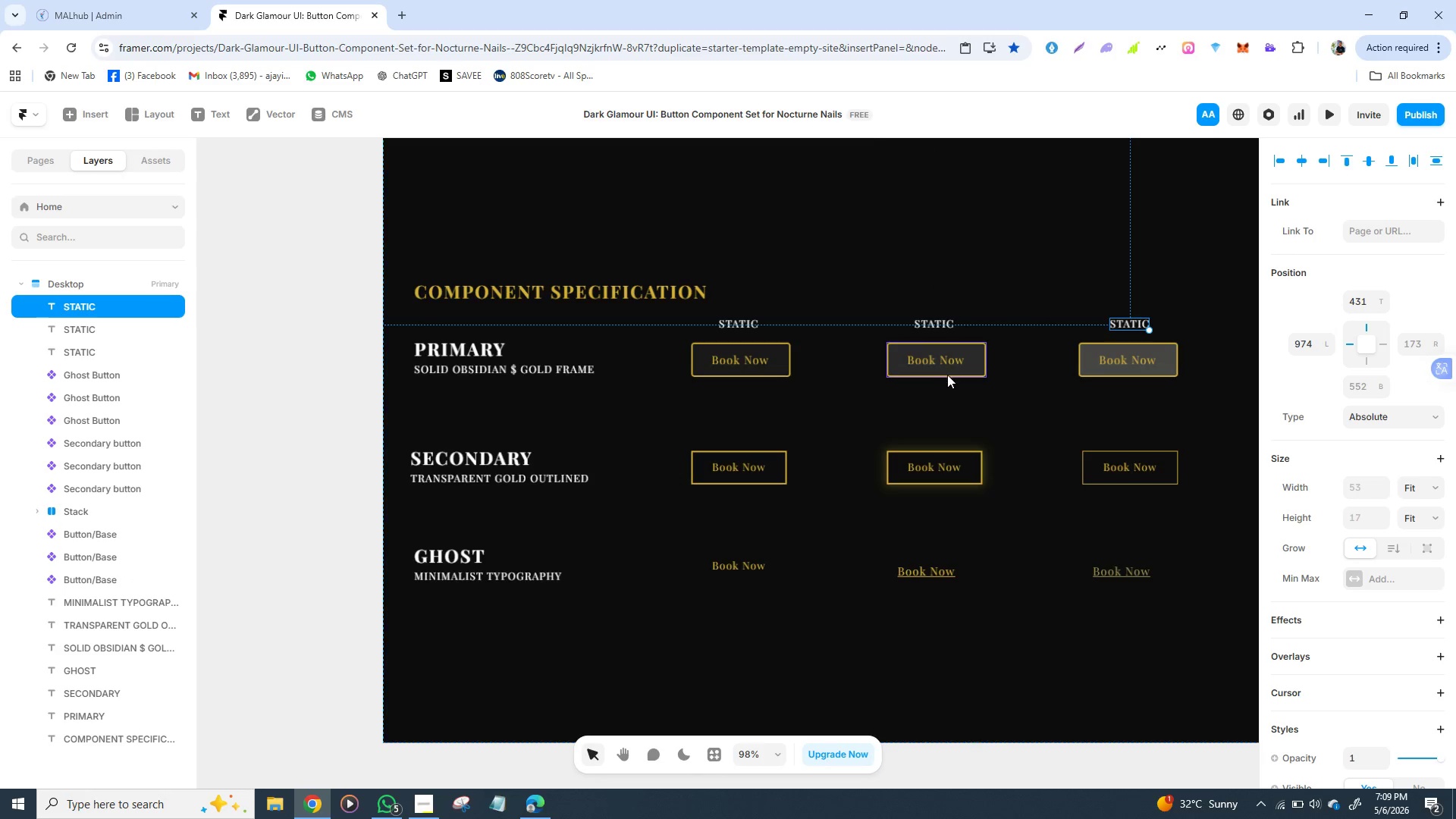 
left_click([735, 325])
 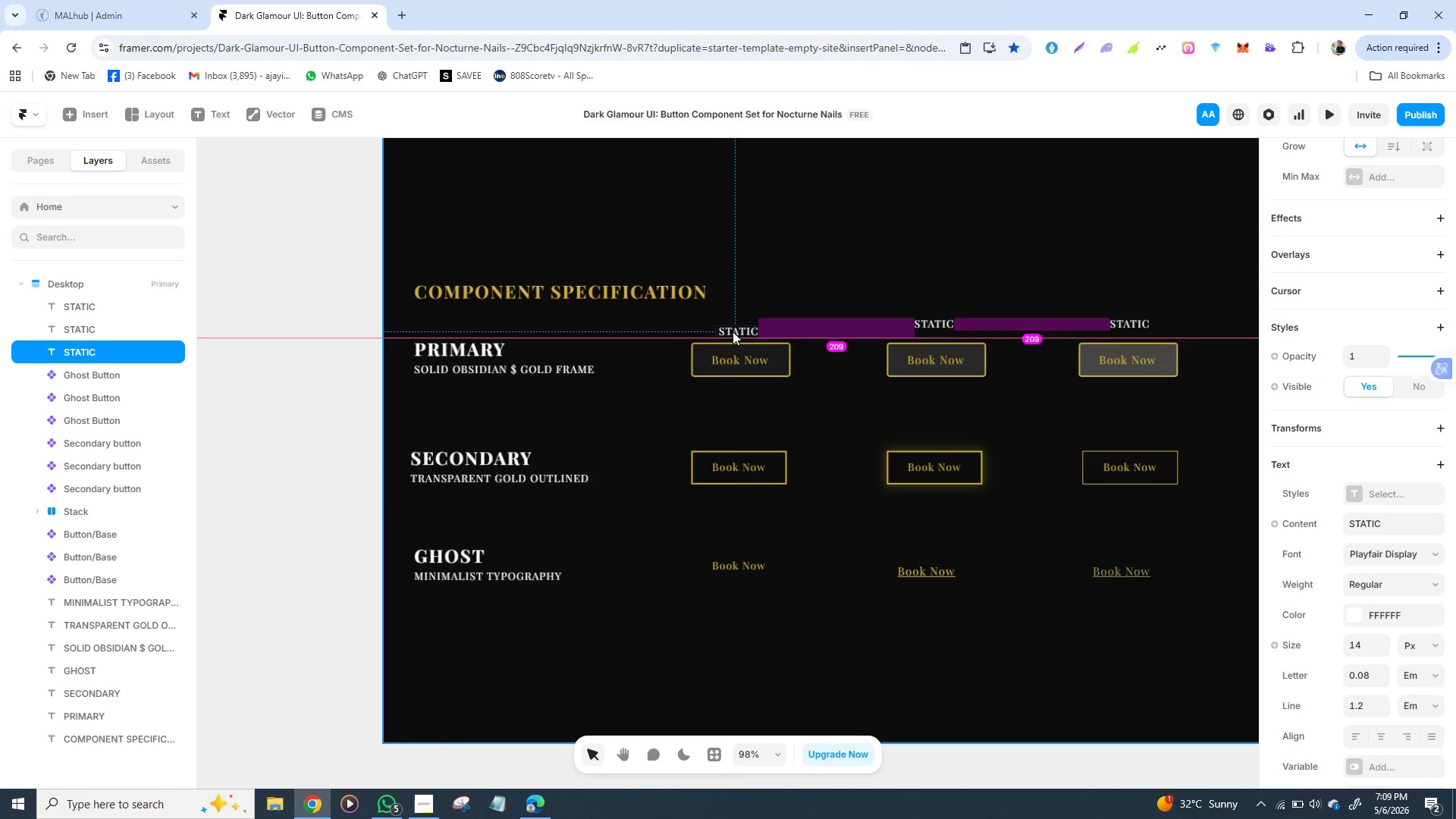 
wait(6.69)
 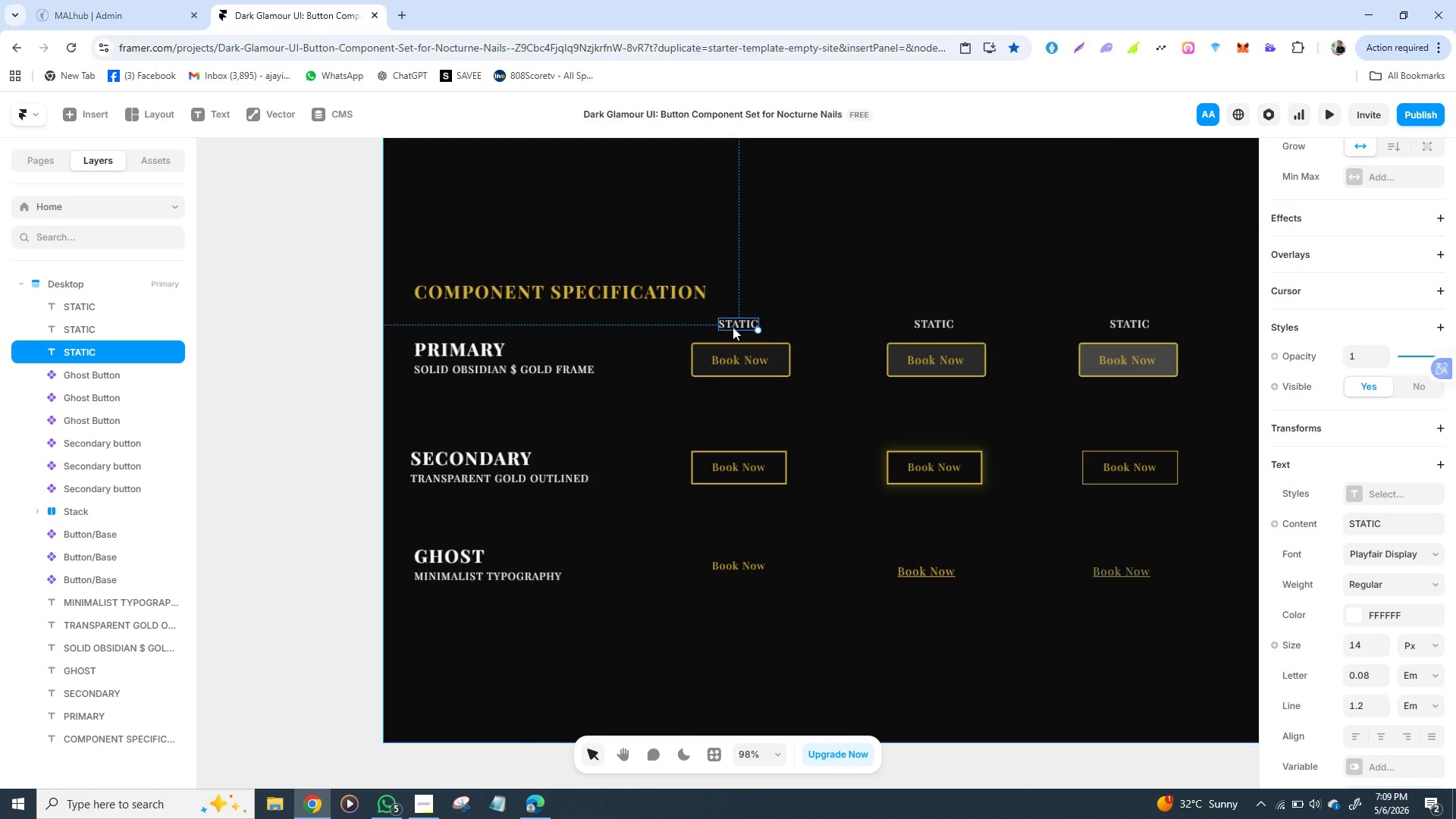 
key(Control+D)
 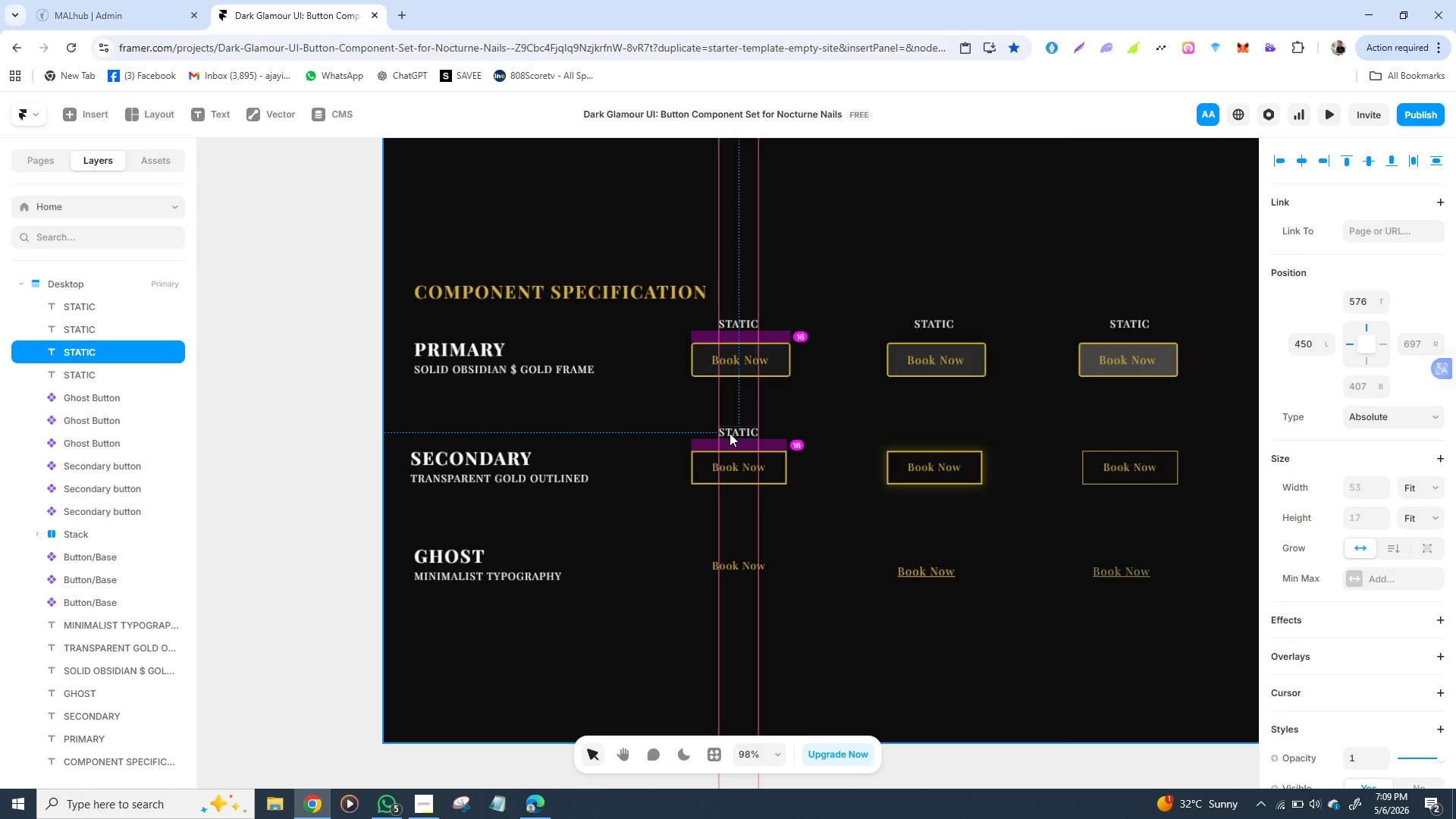 
left_click_drag(start_coordinate=[733, 327], to_coordinate=[730, 433])
 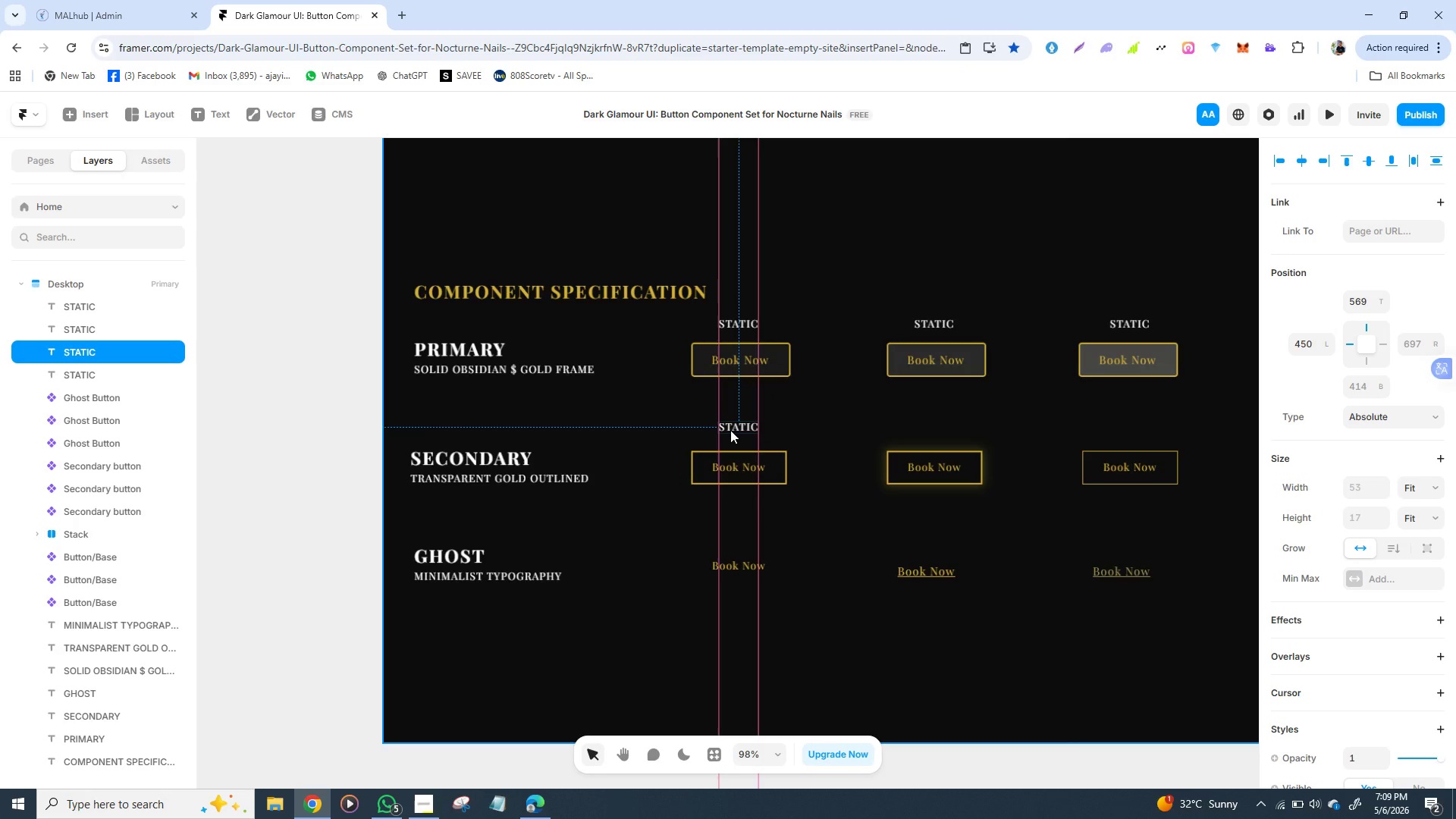 
left_click([430, 797])